 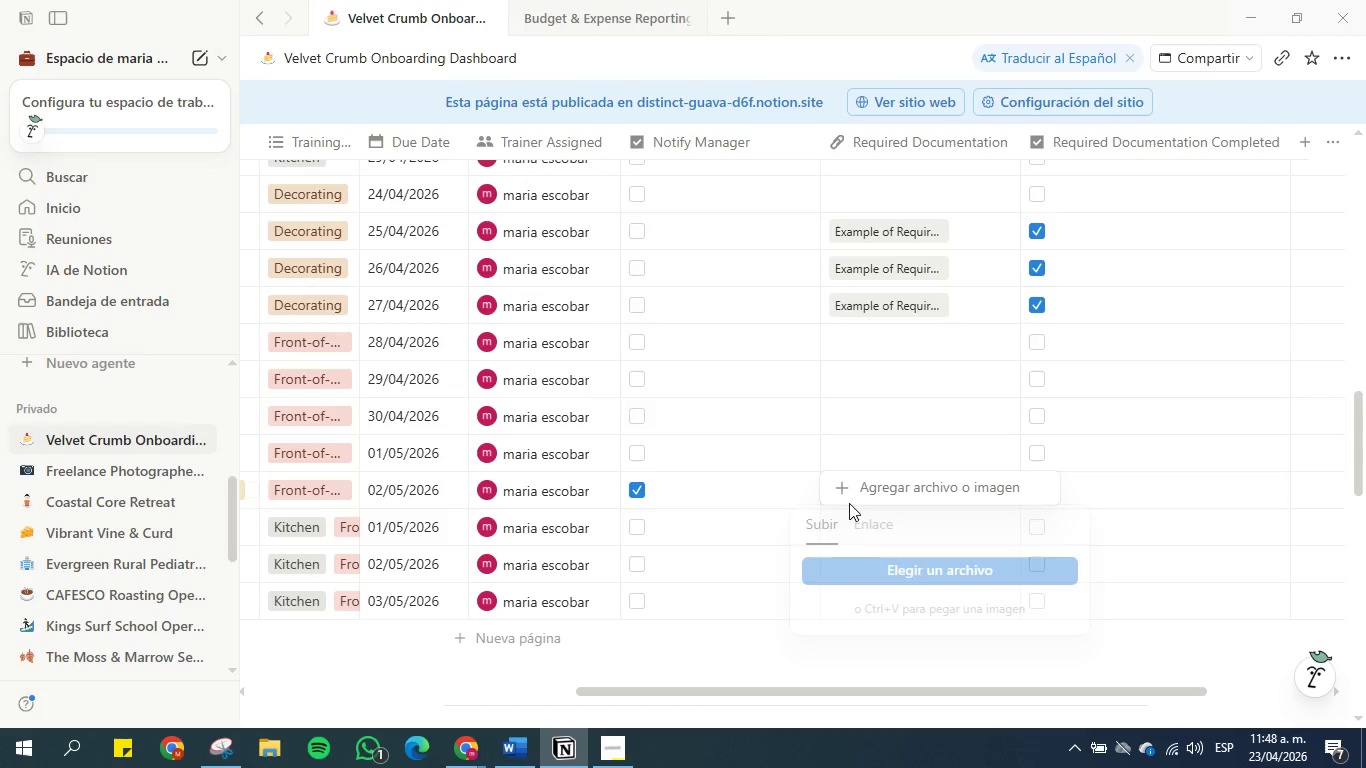 
left_click([1192, 374])
 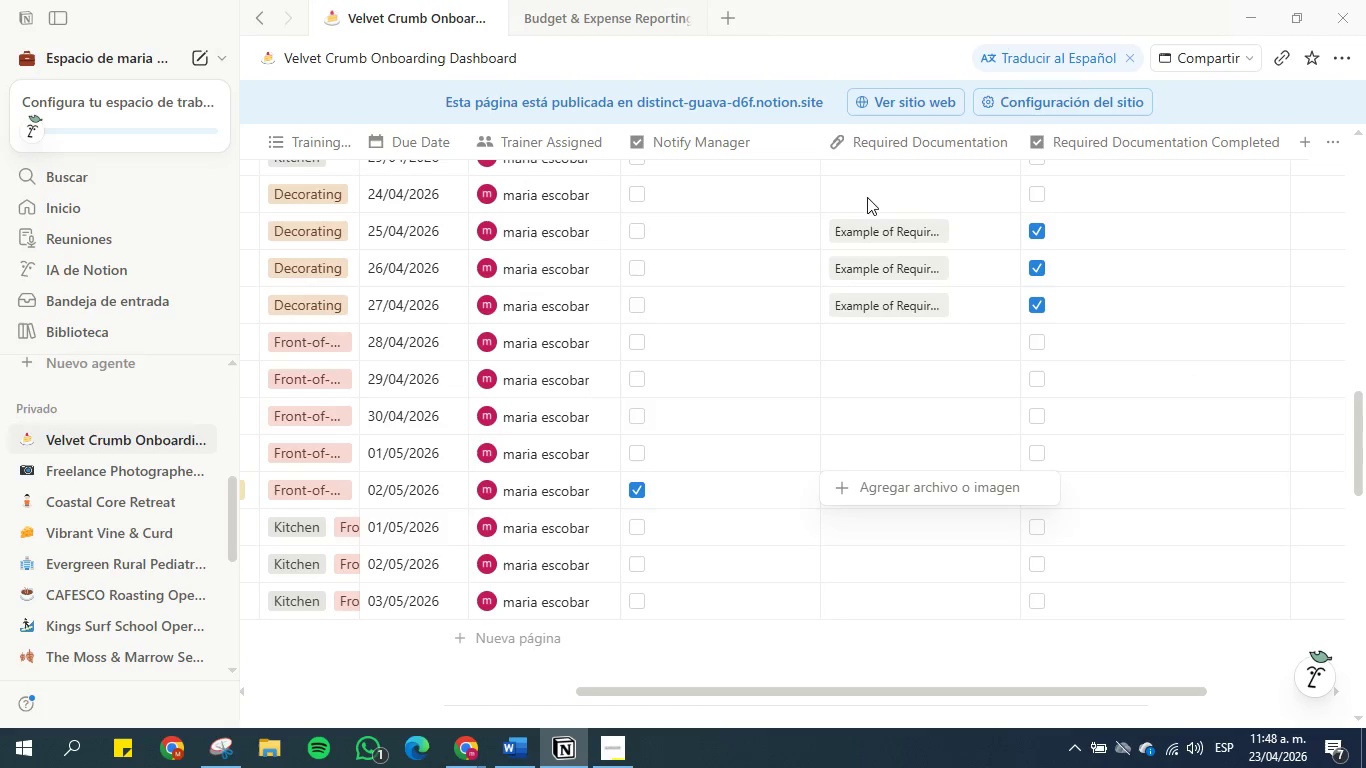 
left_click([867, 178])
 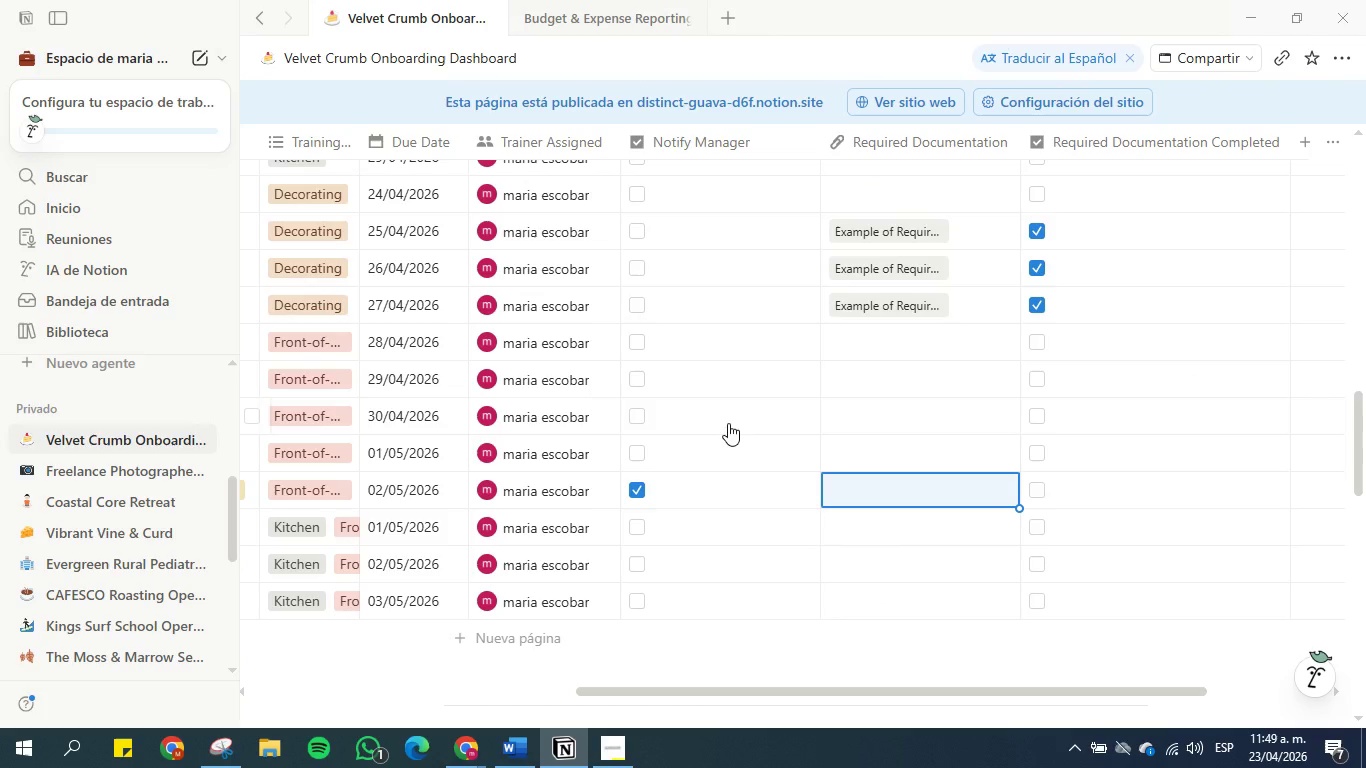 
scroll: coordinate [728, 423], scroll_direction: up, amount: 4.0
 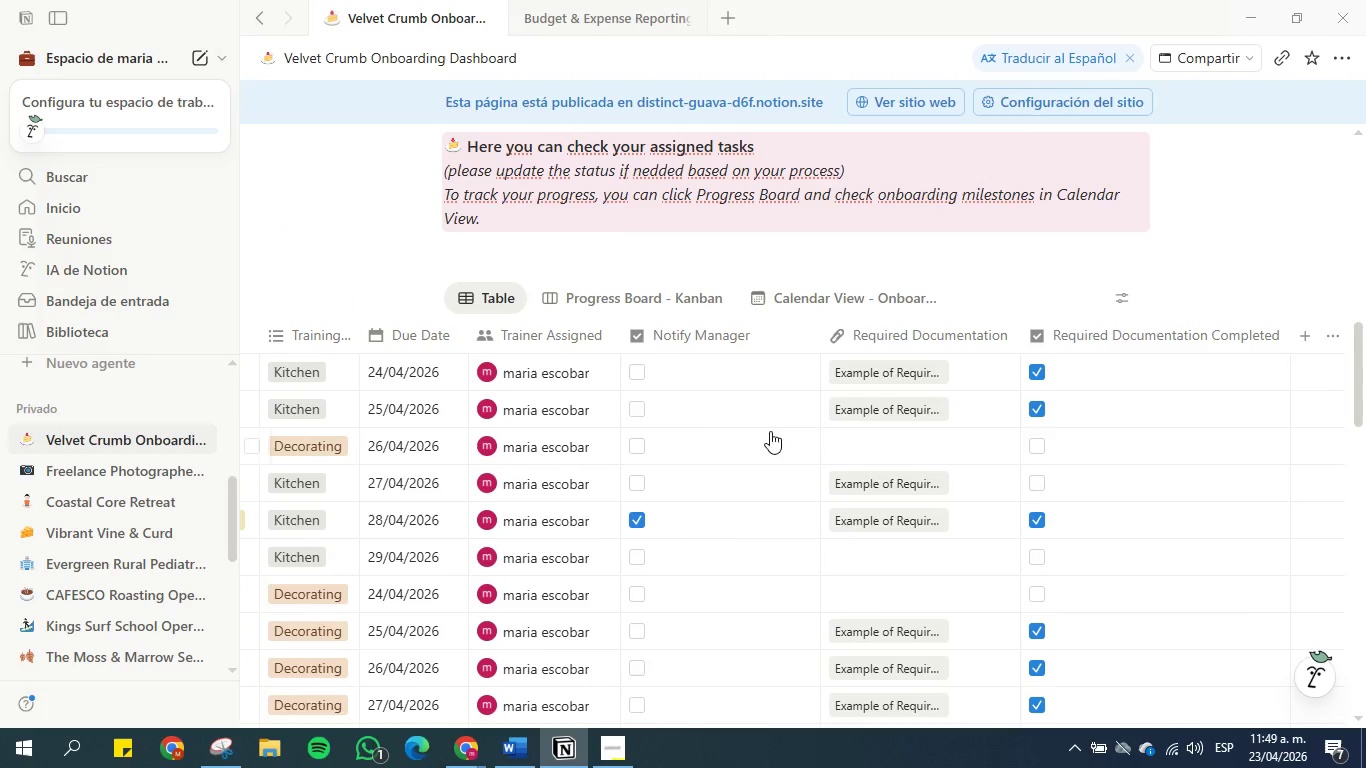 
left_click([710, 440])
 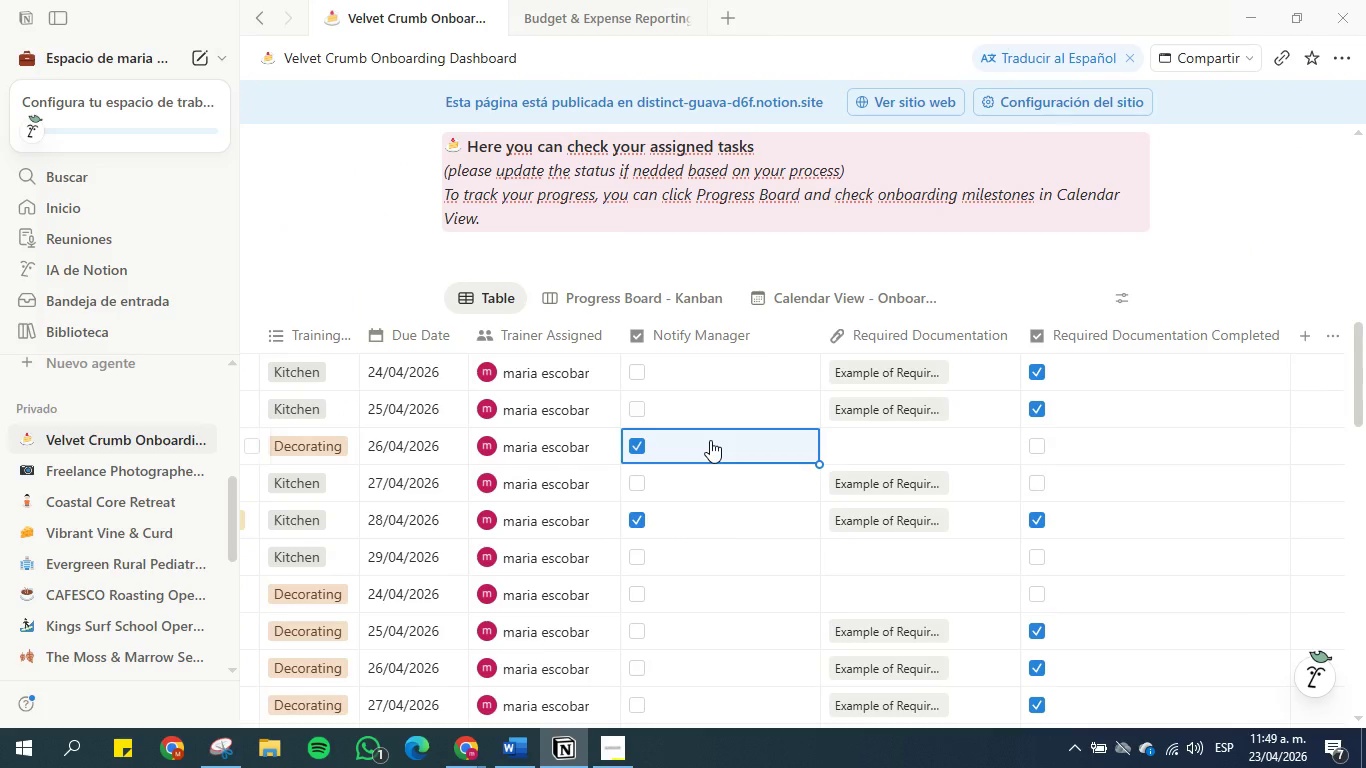 
key(ArrowLeft)
 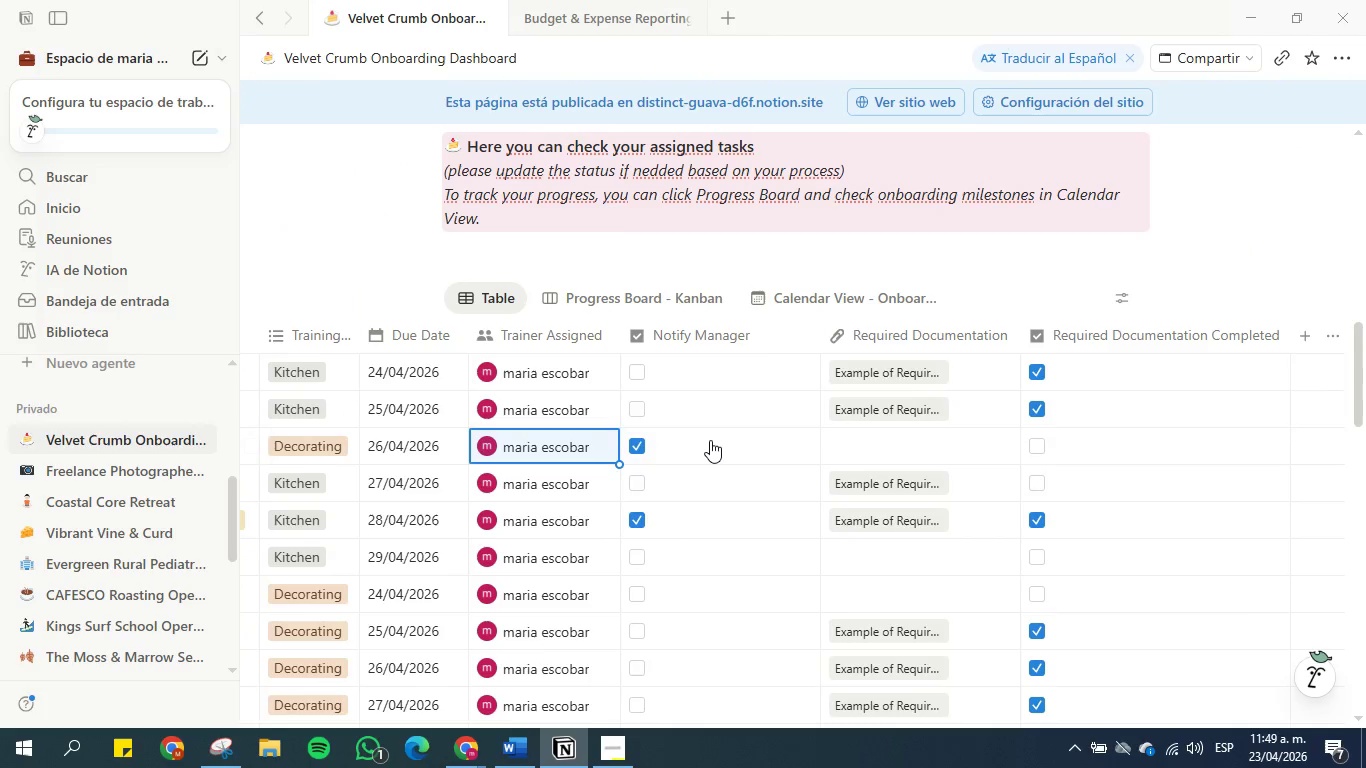 
key(ArrowLeft)
 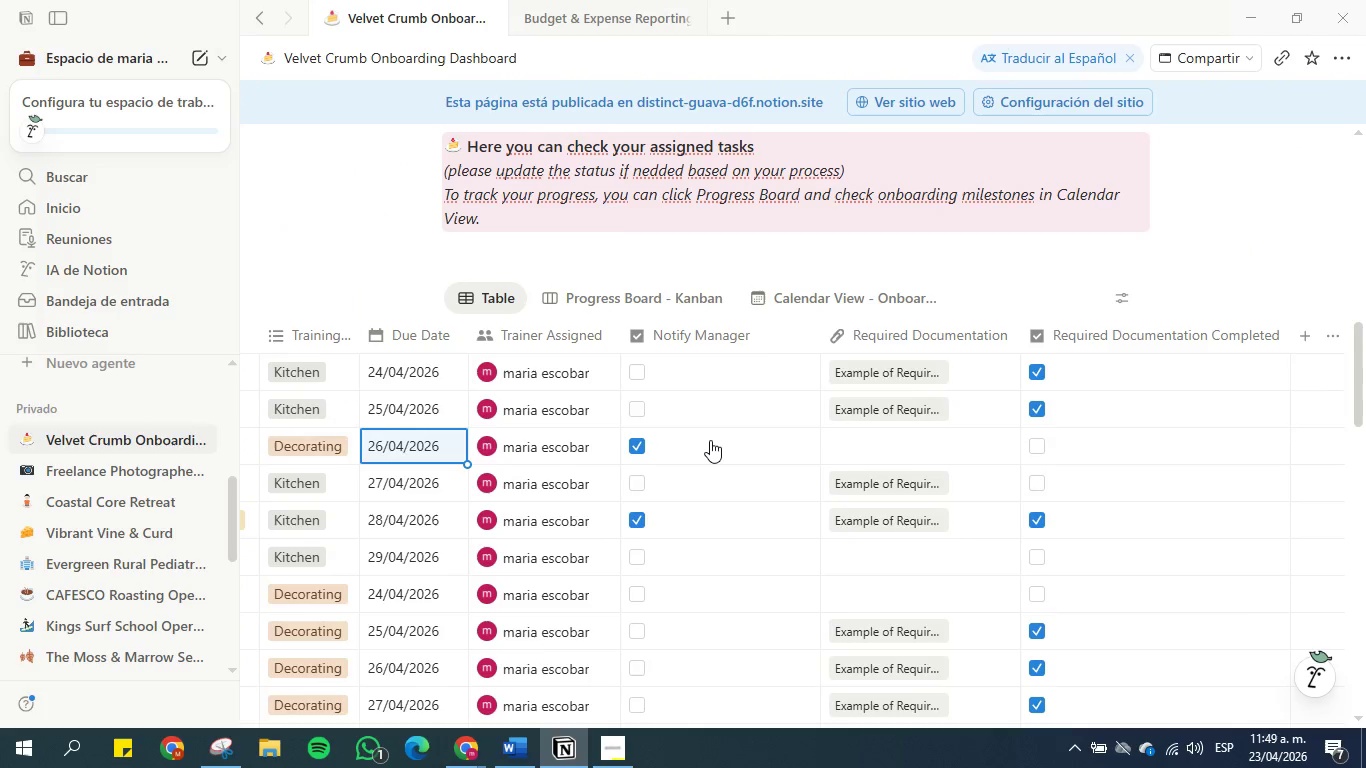 
key(ArrowLeft)
 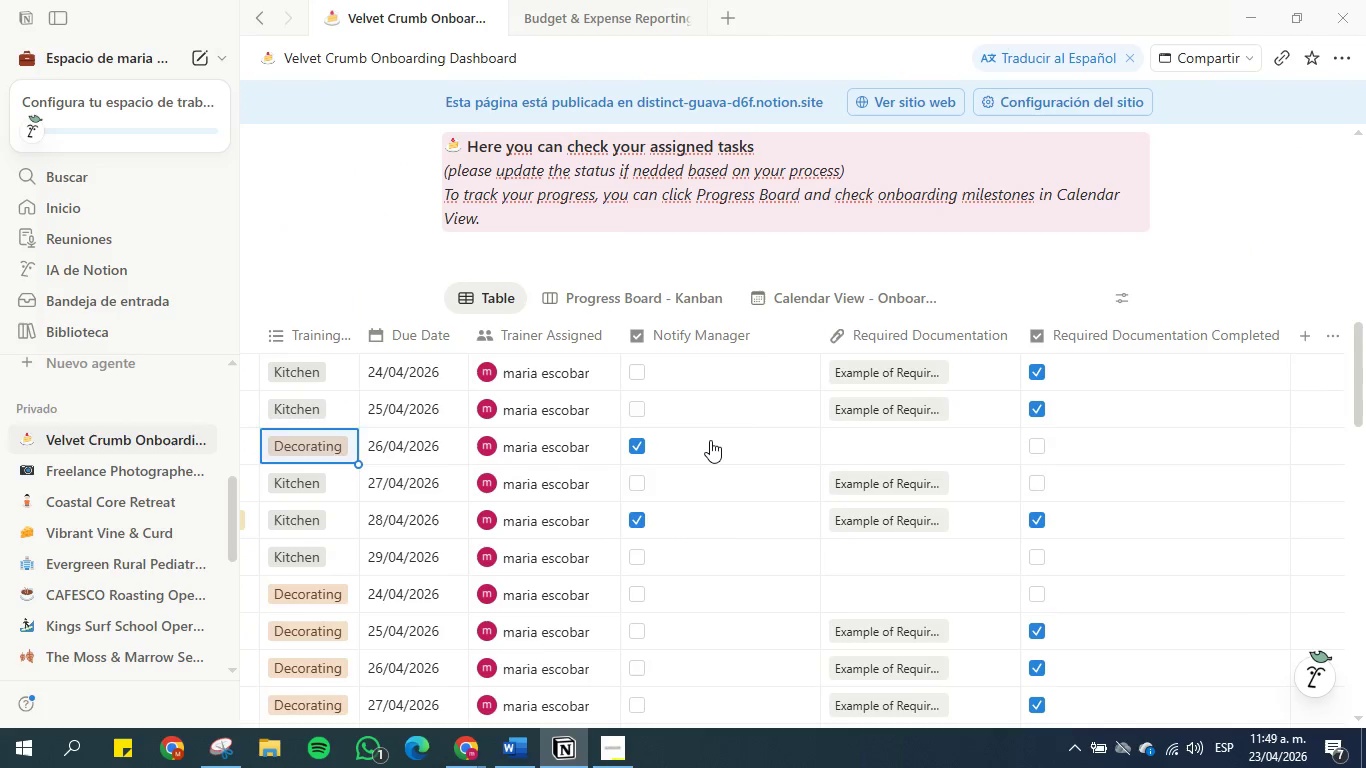 
key(ArrowLeft)
 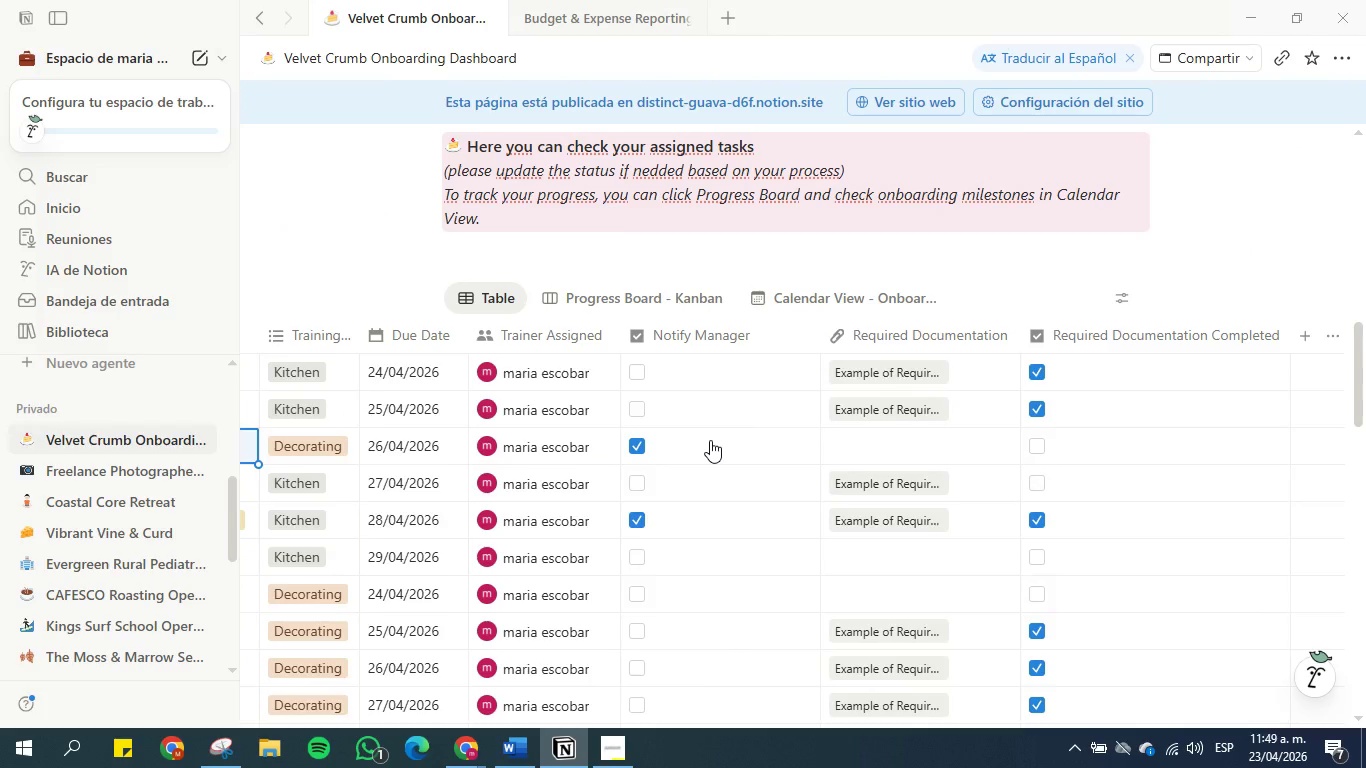 
key(ArrowLeft)
 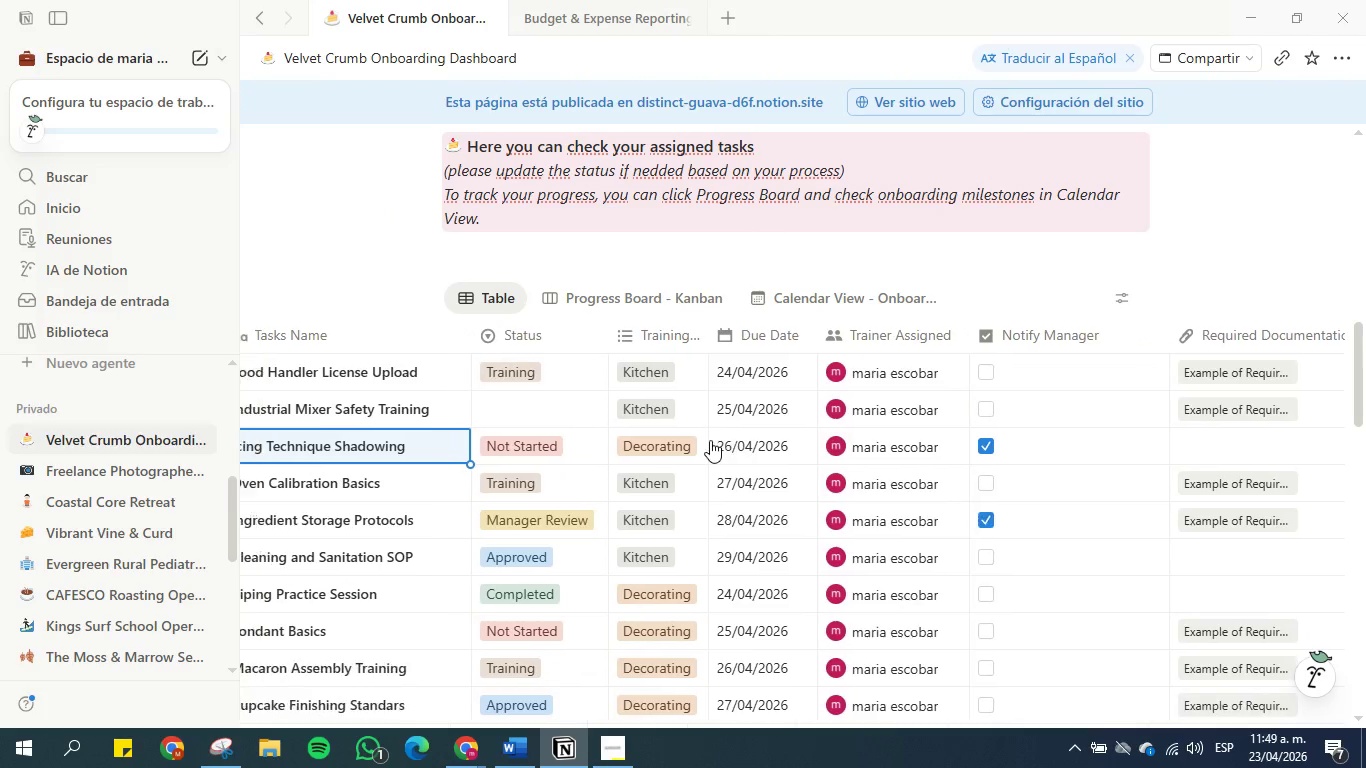 
key(ArrowLeft)
 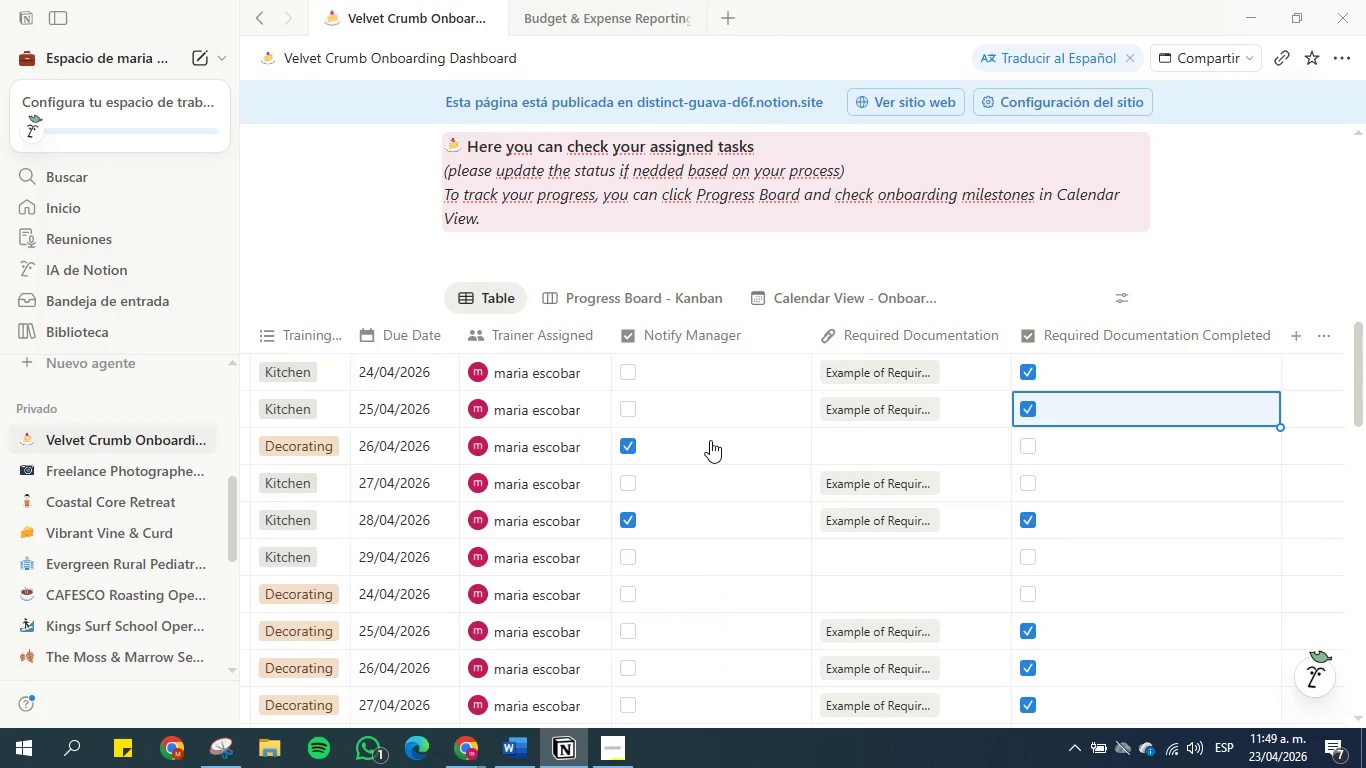 
key(ArrowLeft)
 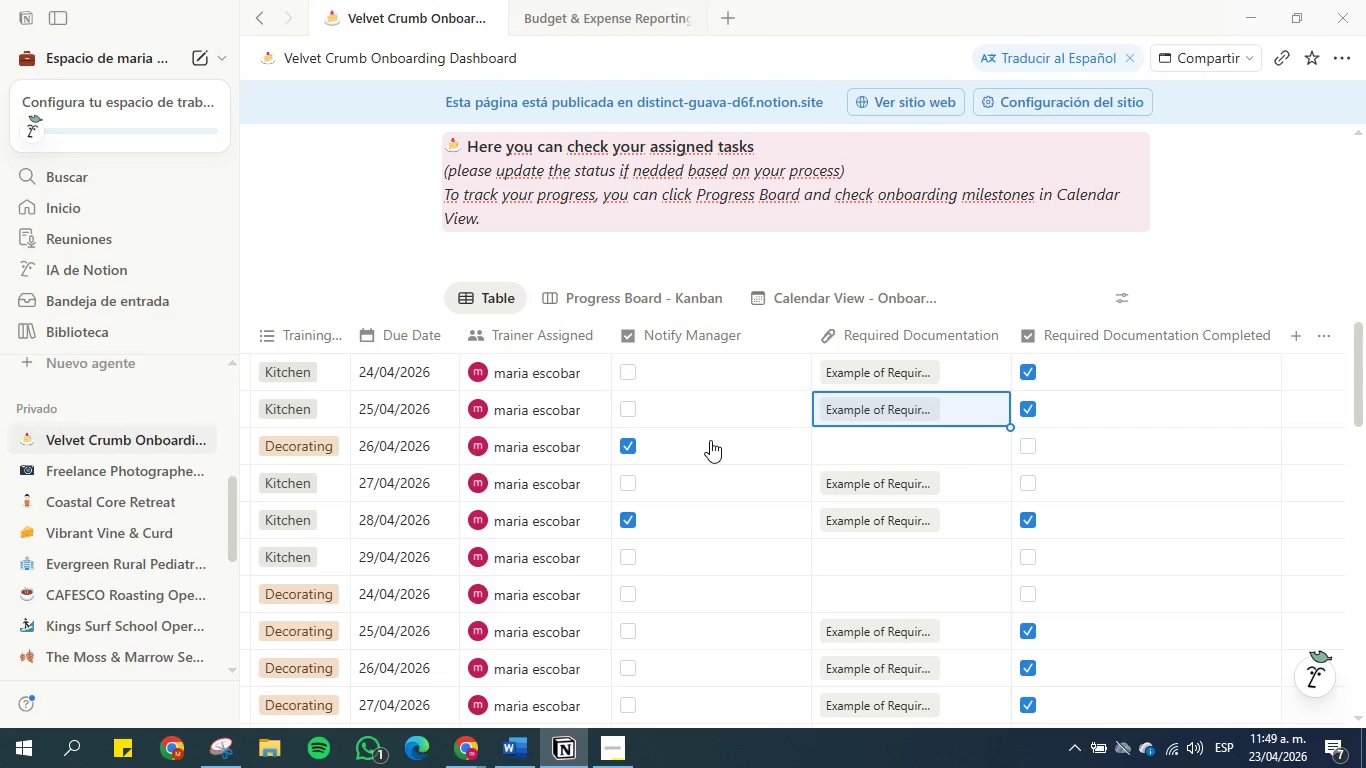 
key(ArrowLeft)
 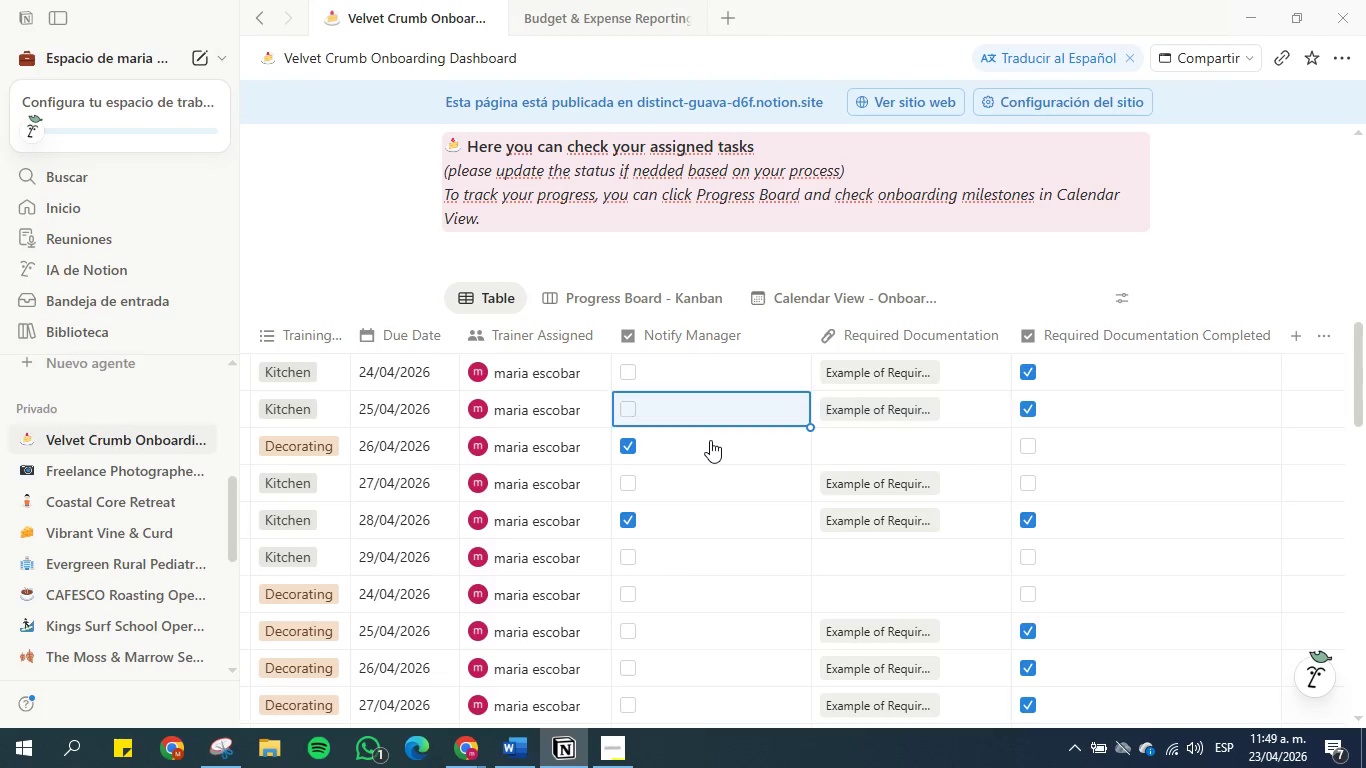 
key(ArrowLeft)
 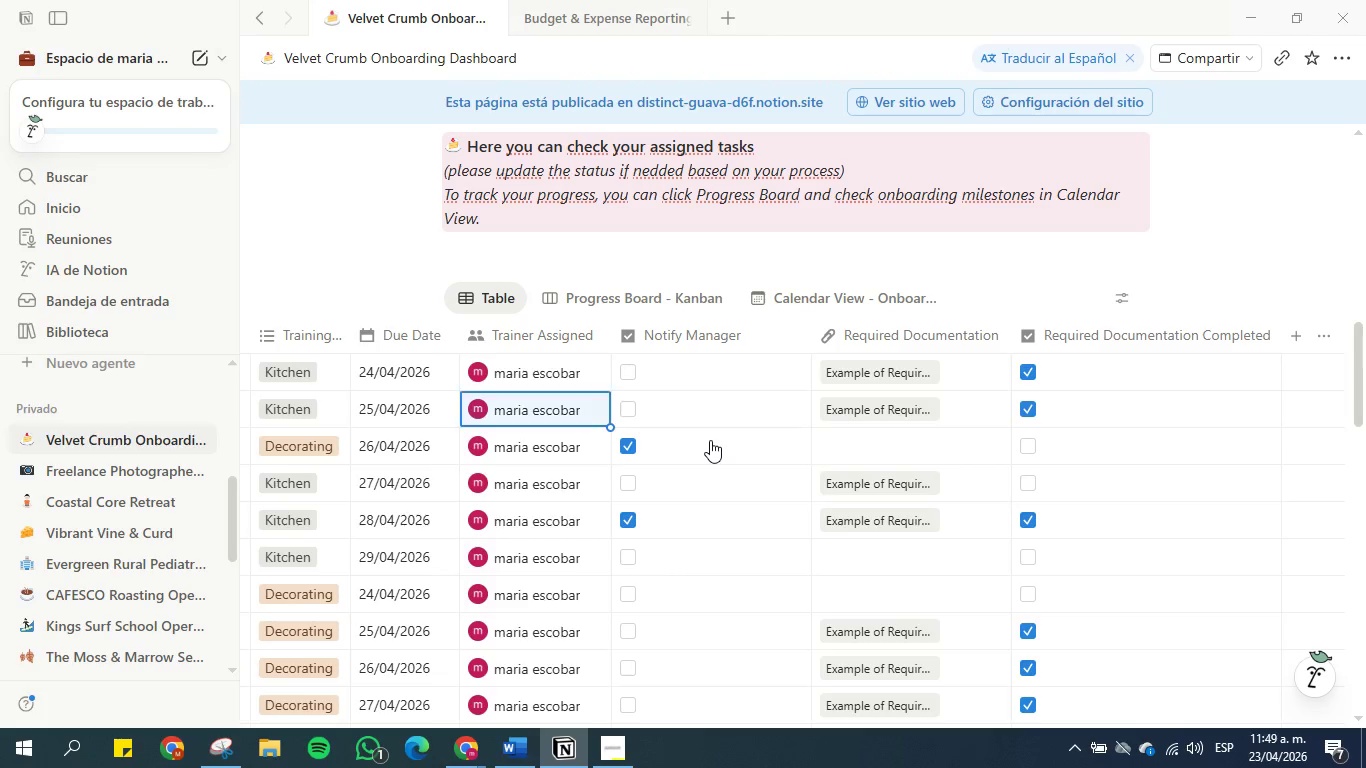 
key(ArrowLeft)
 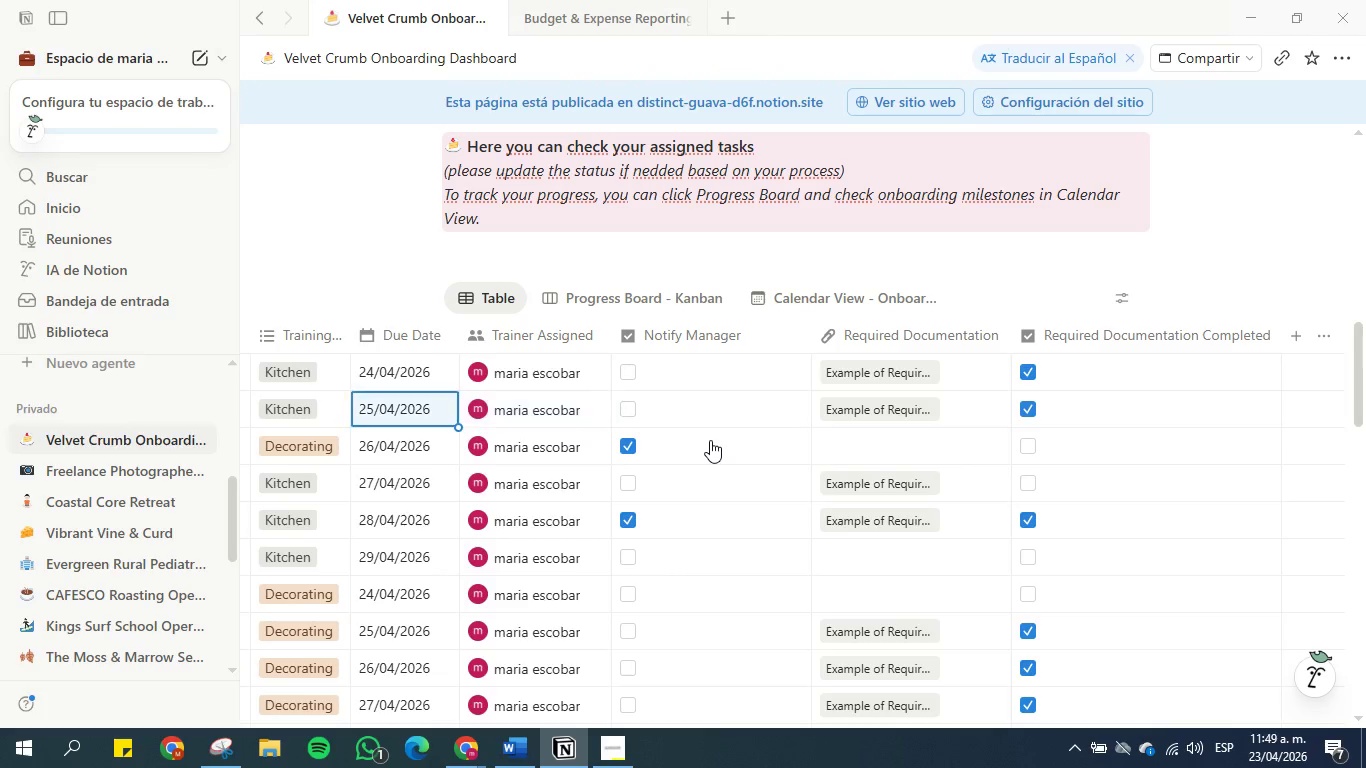 
key(ArrowLeft)
 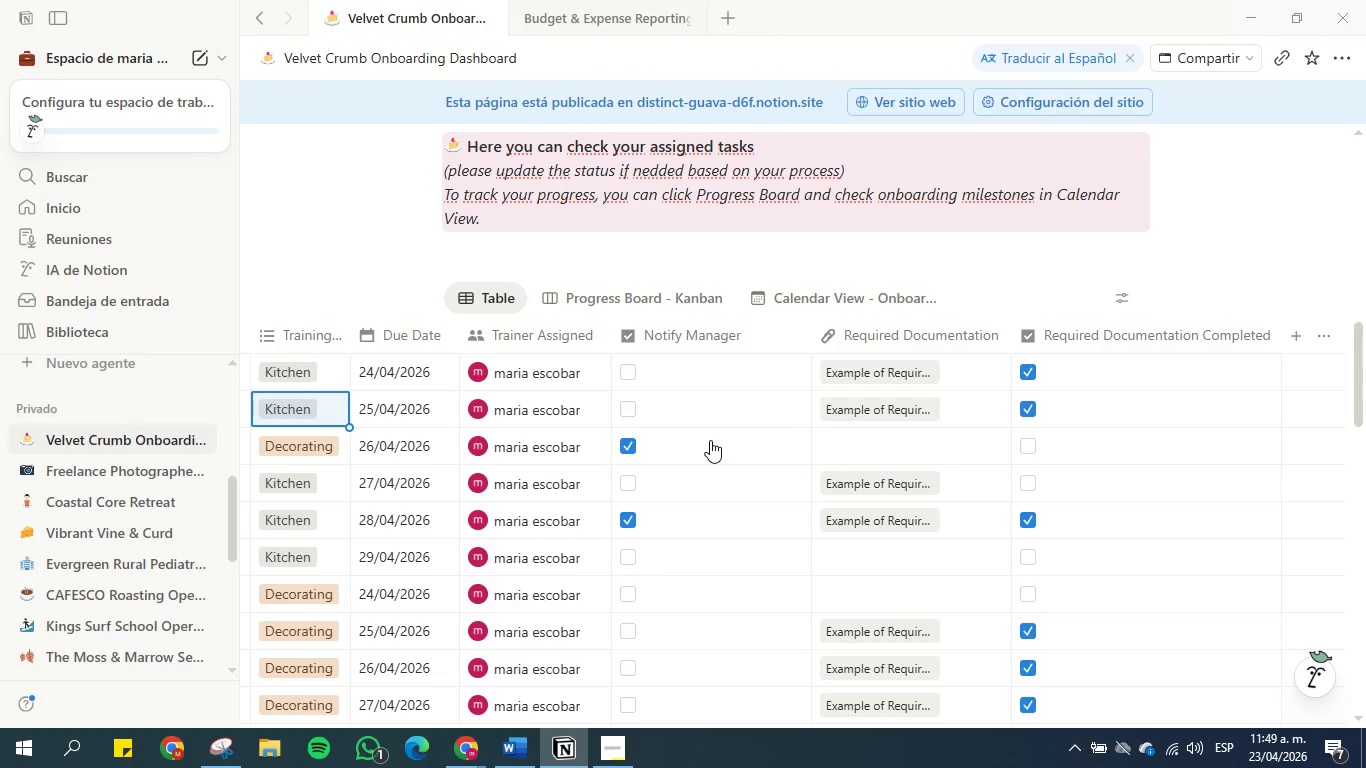 
key(ArrowLeft)
 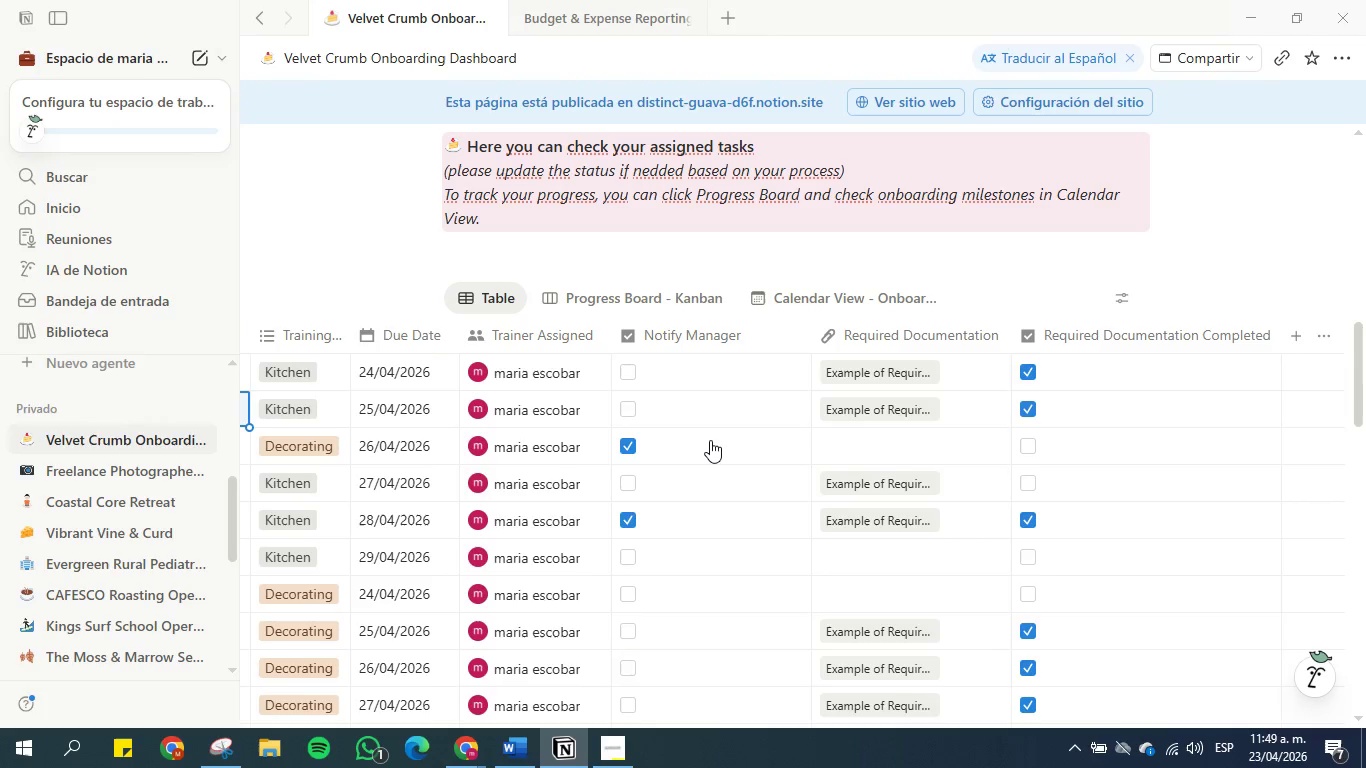 
key(ArrowLeft)
 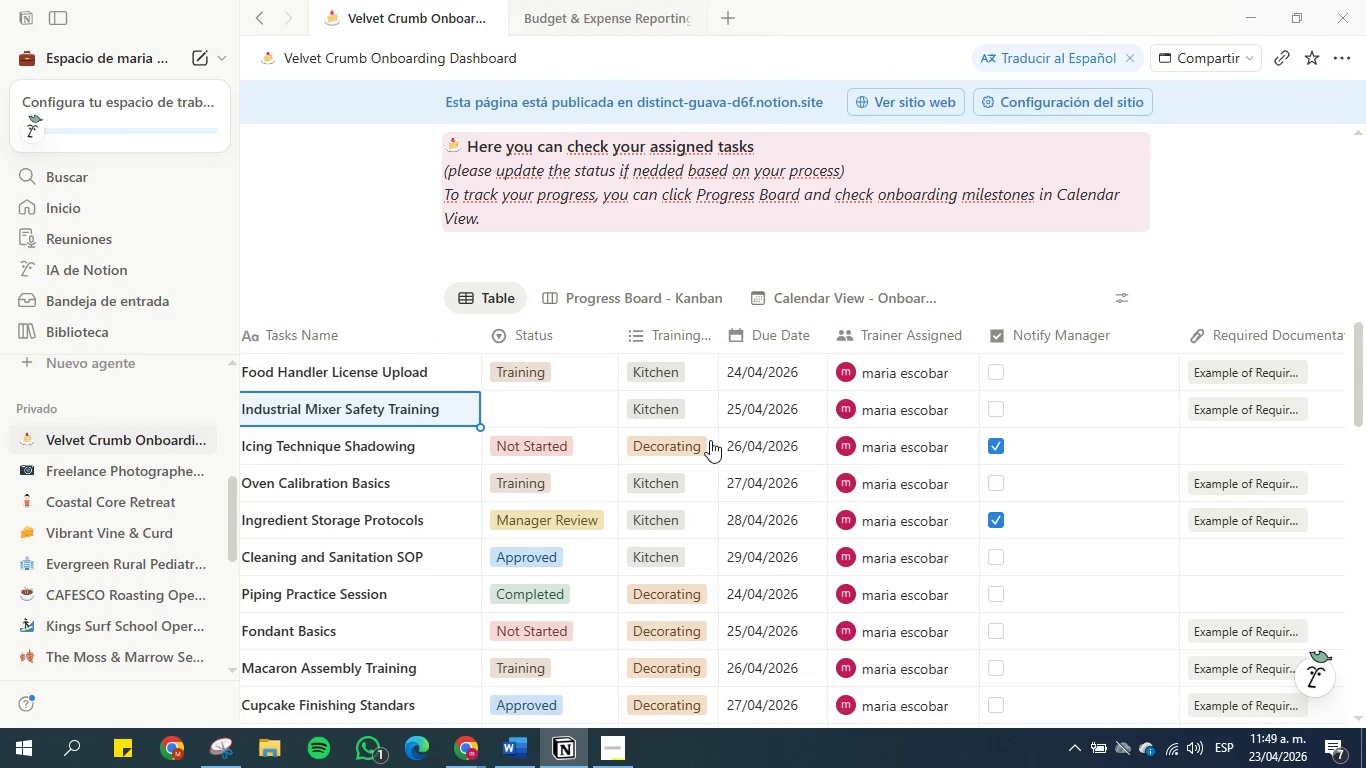 
key(ArrowRight)
 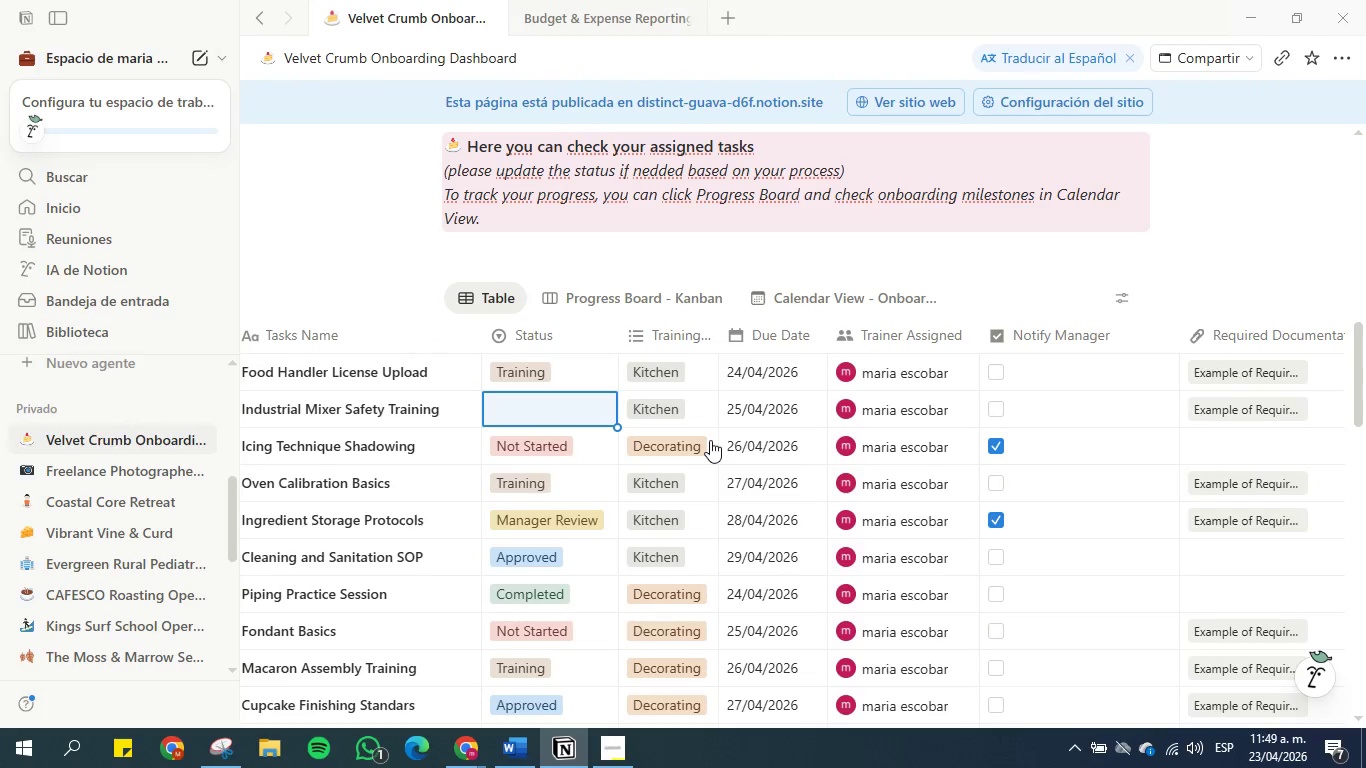 
key(ArrowDown)
 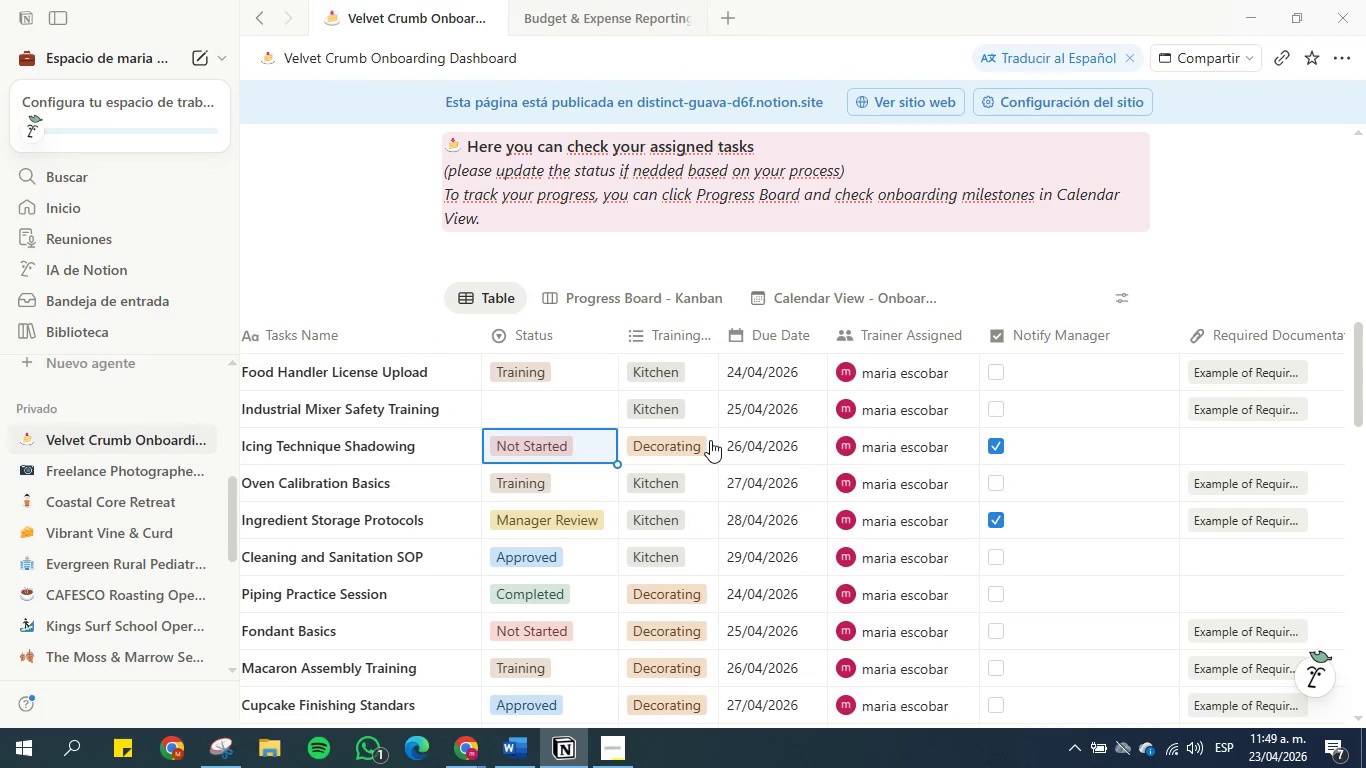 
key(Delete)
 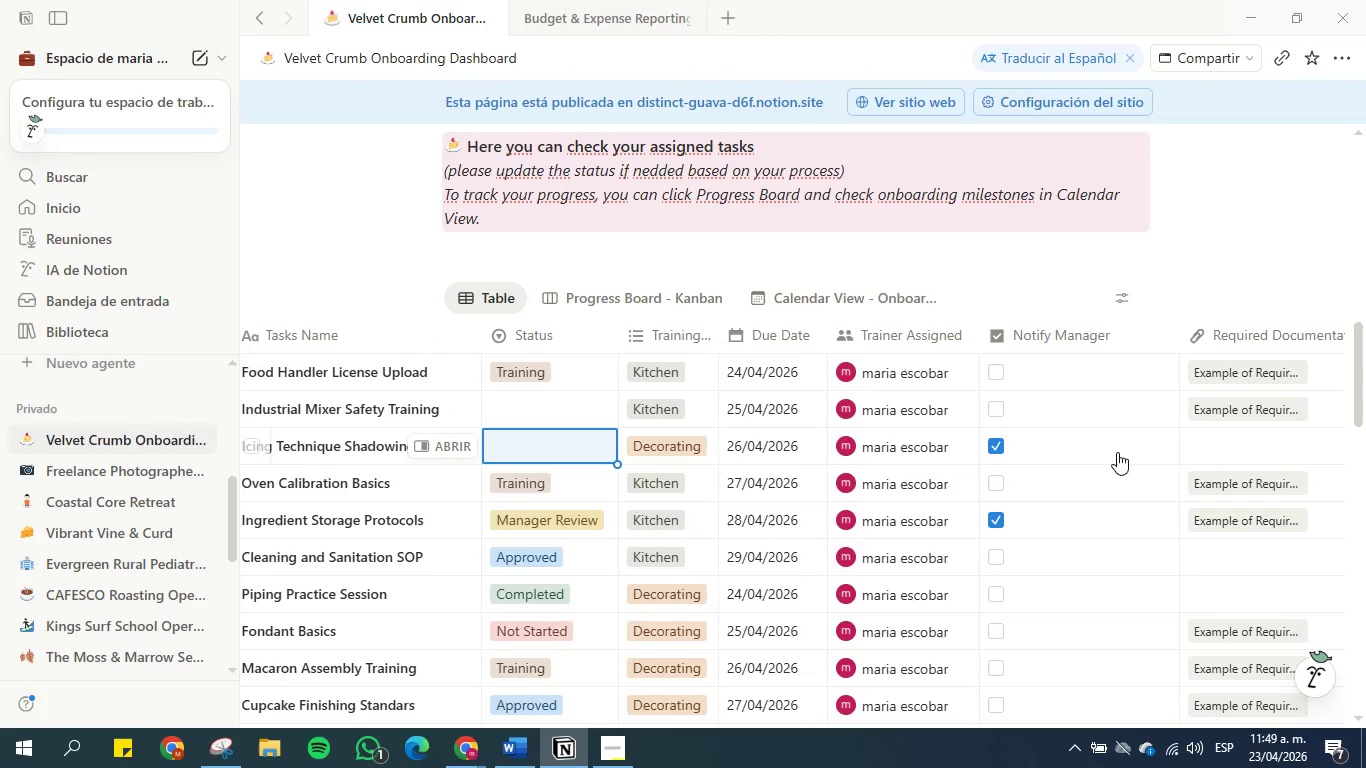 
left_click([1071, 457])
 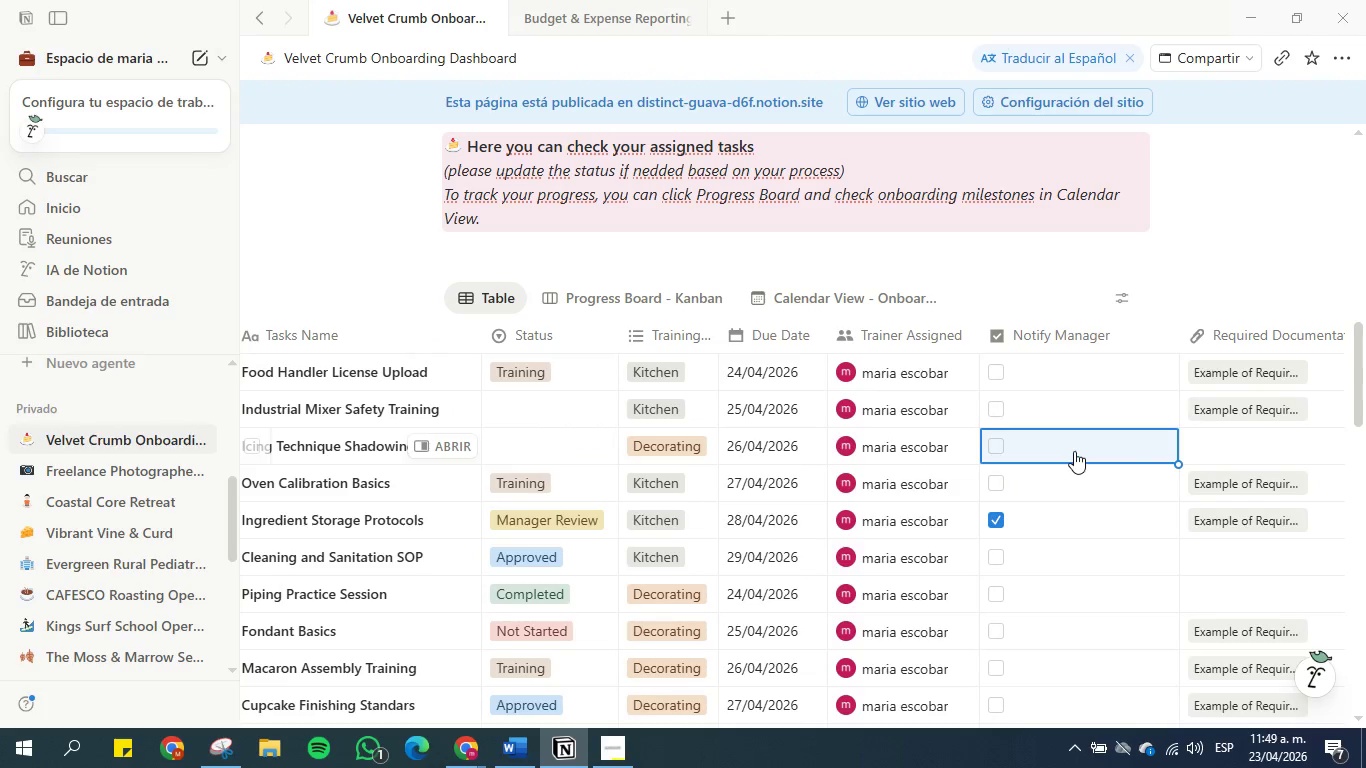 
left_click([1215, 445])
 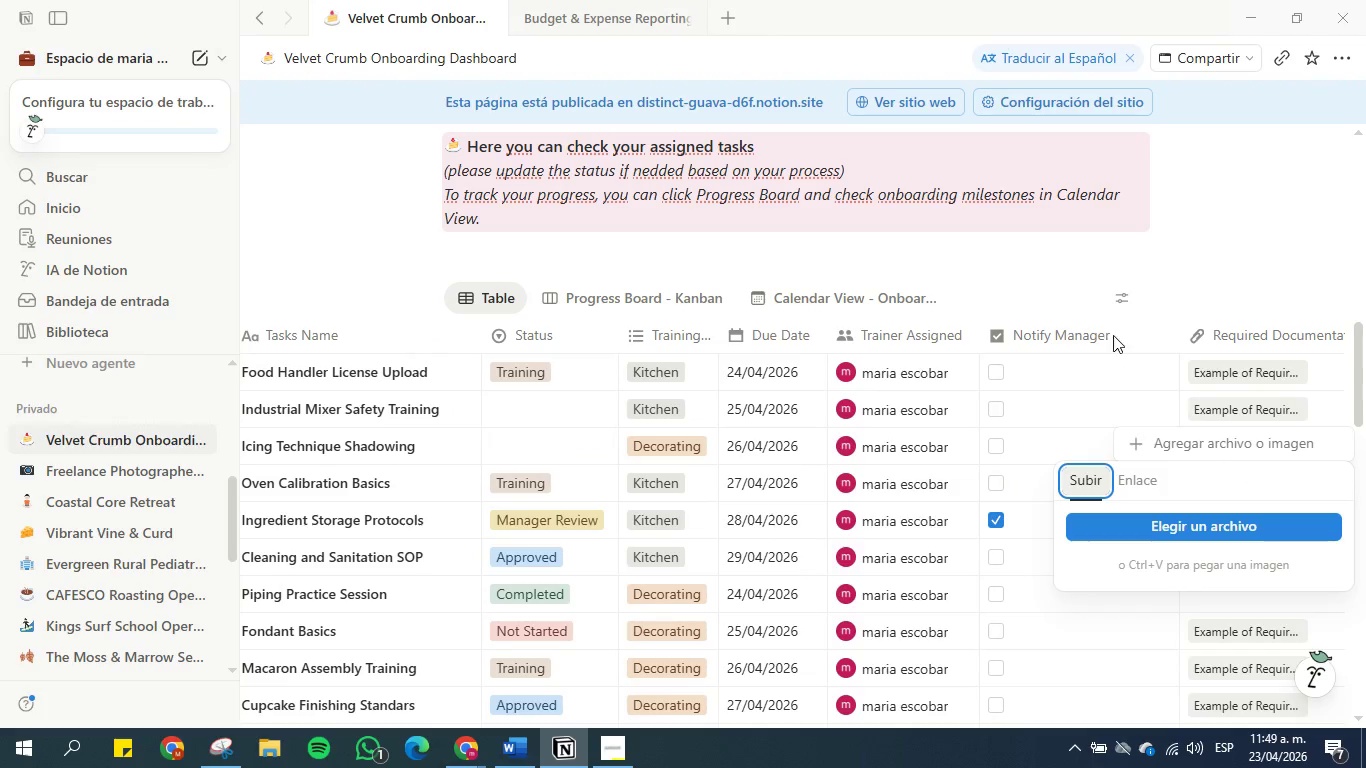 
left_click([1151, 268])
 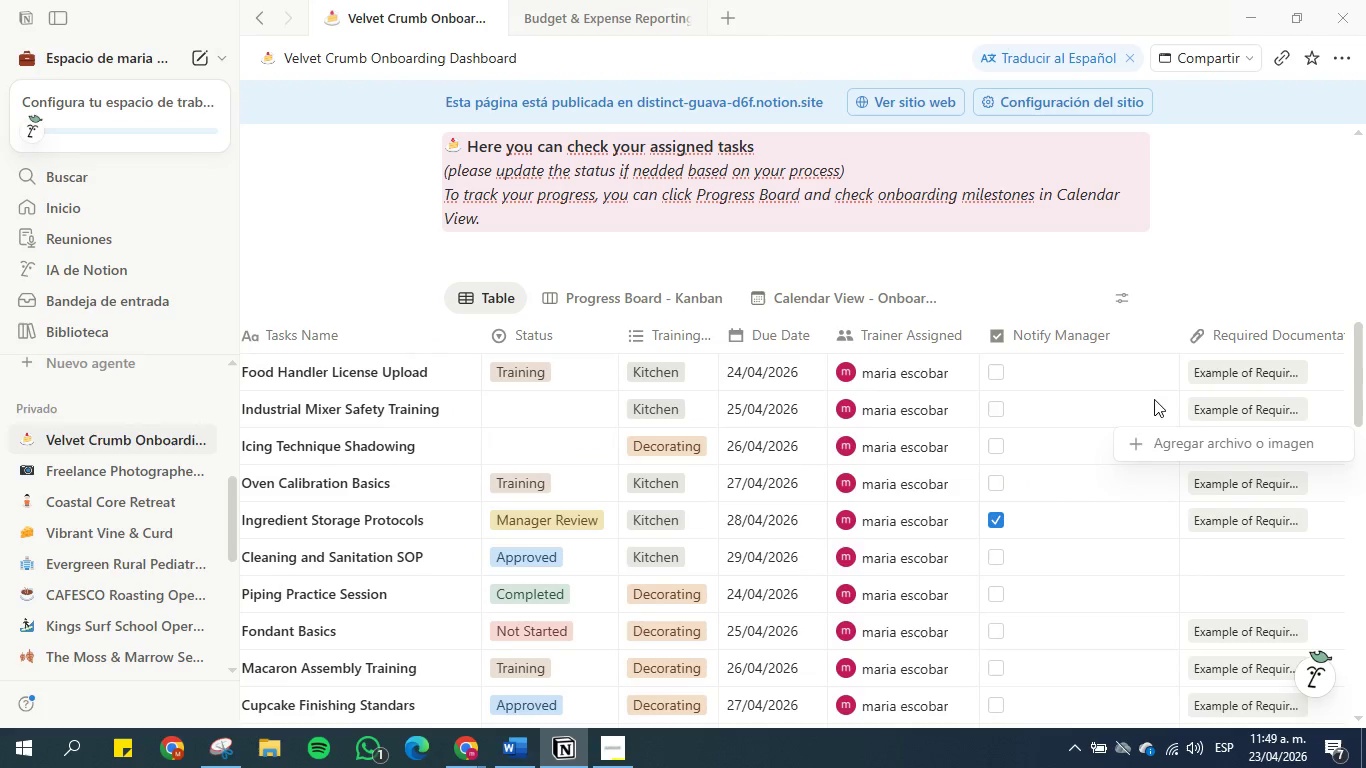 
scroll: coordinate [618, 499], scroll_direction: down, amount: 2.0
 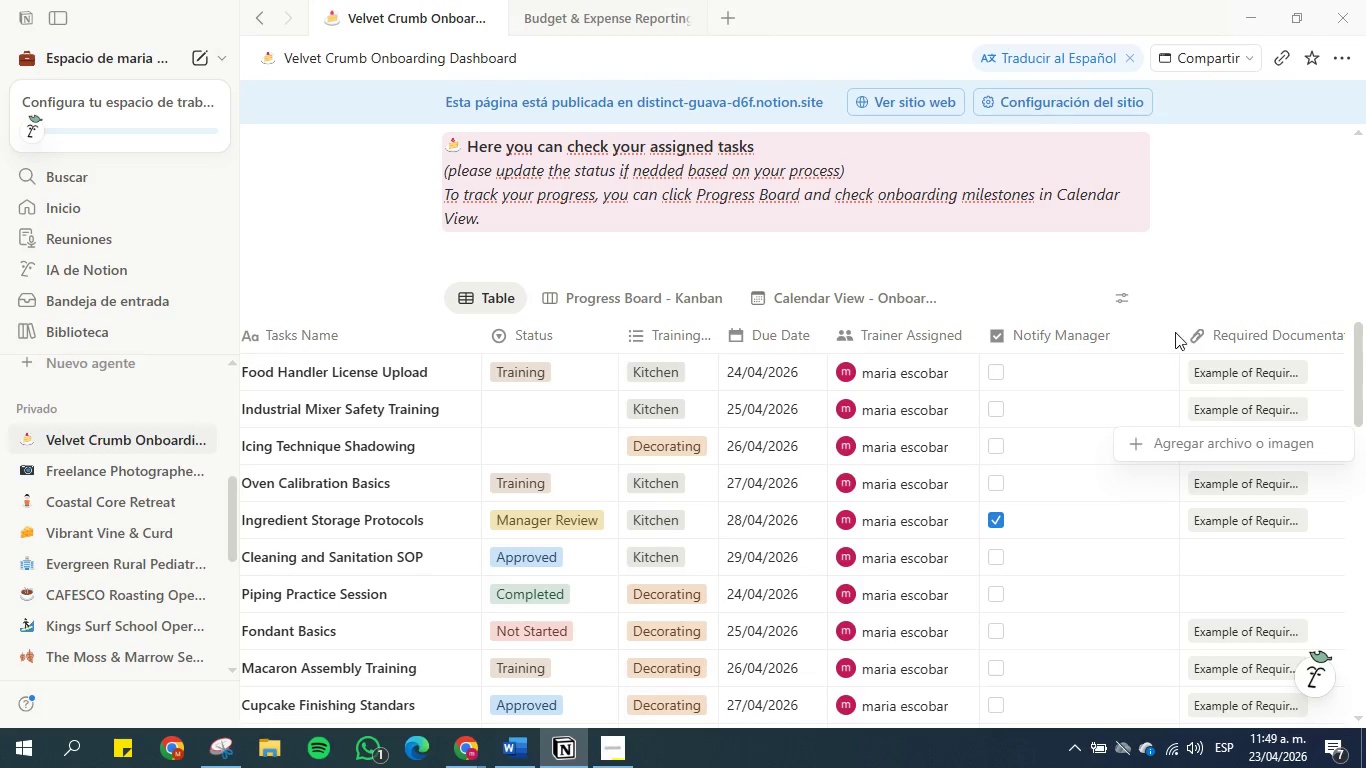 
left_click([1177, 339])
 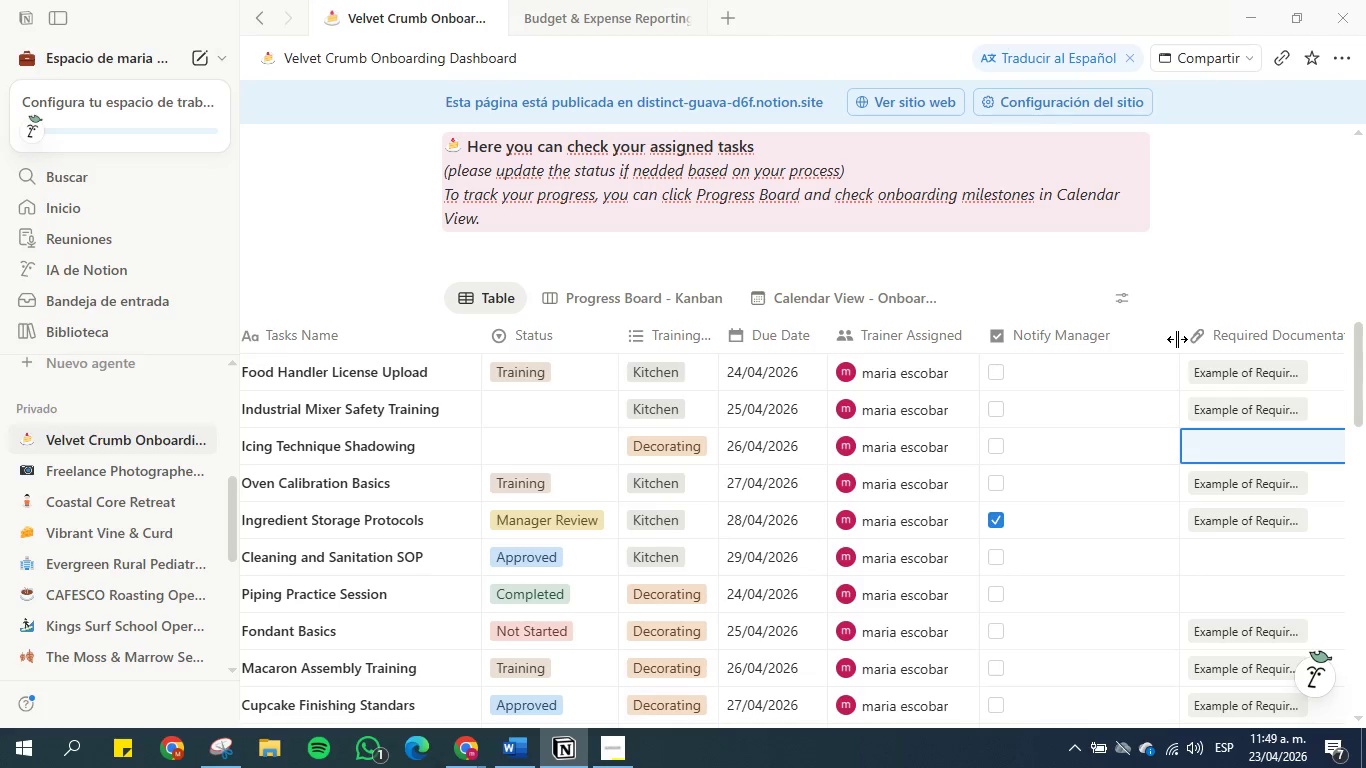 
left_click([1177, 339])
 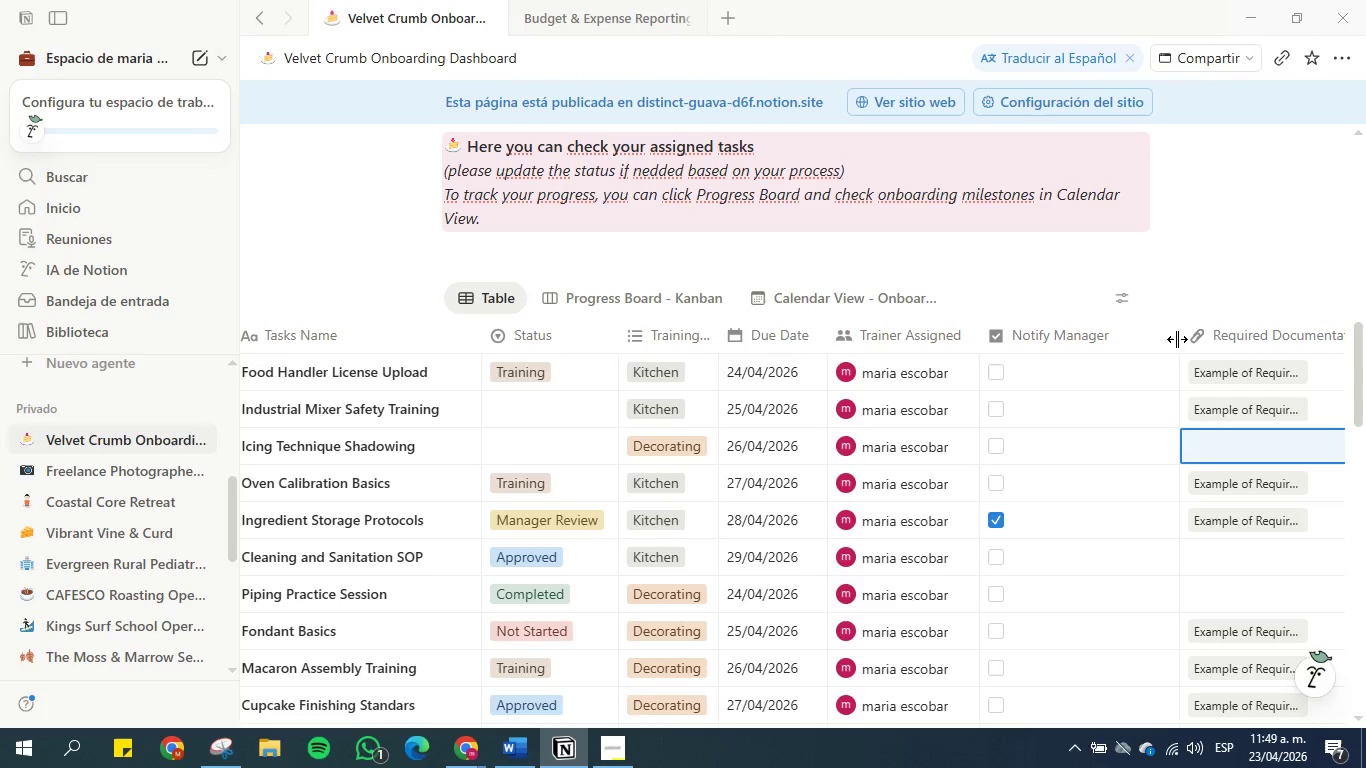 
left_click_drag(start_coordinate=[1177, 339], to_coordinate=[1123, 341])
 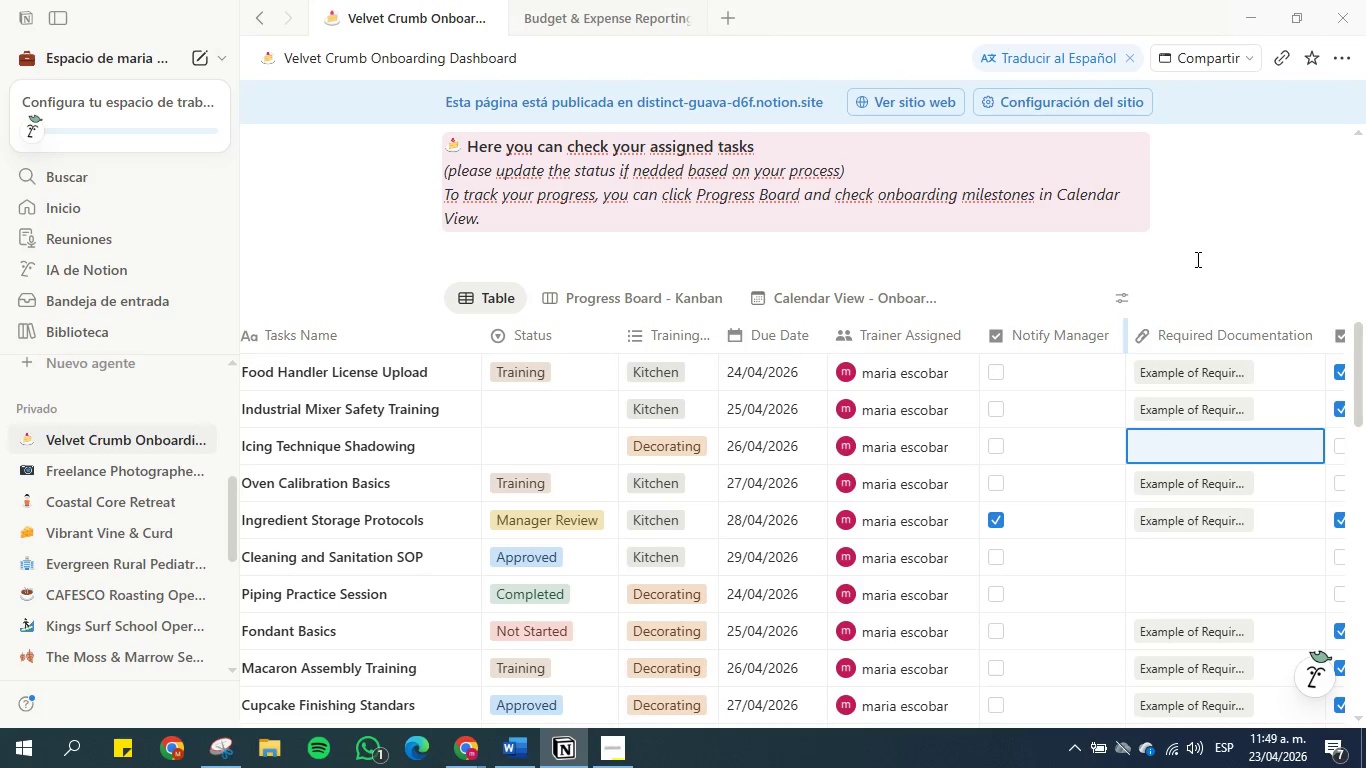 
left_click([1198, 255])
 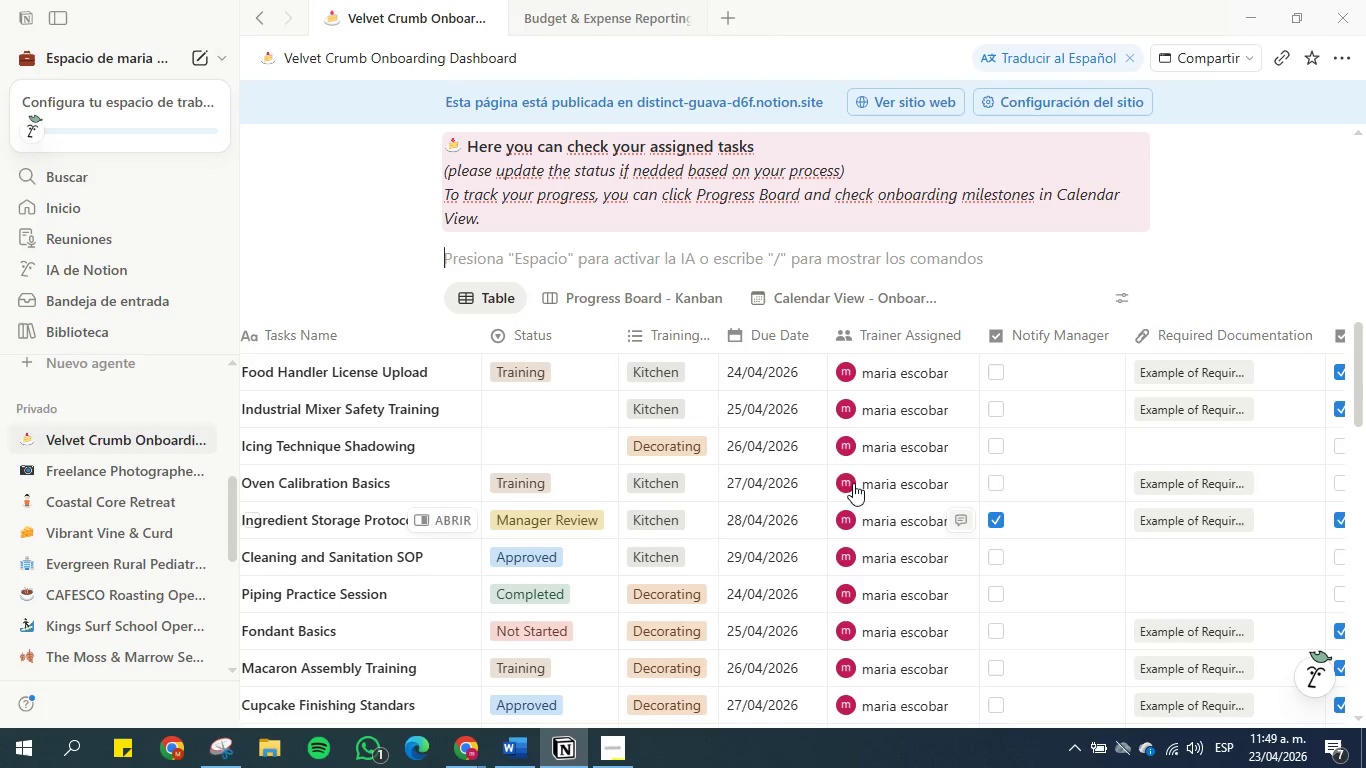 
wait(9.72)
 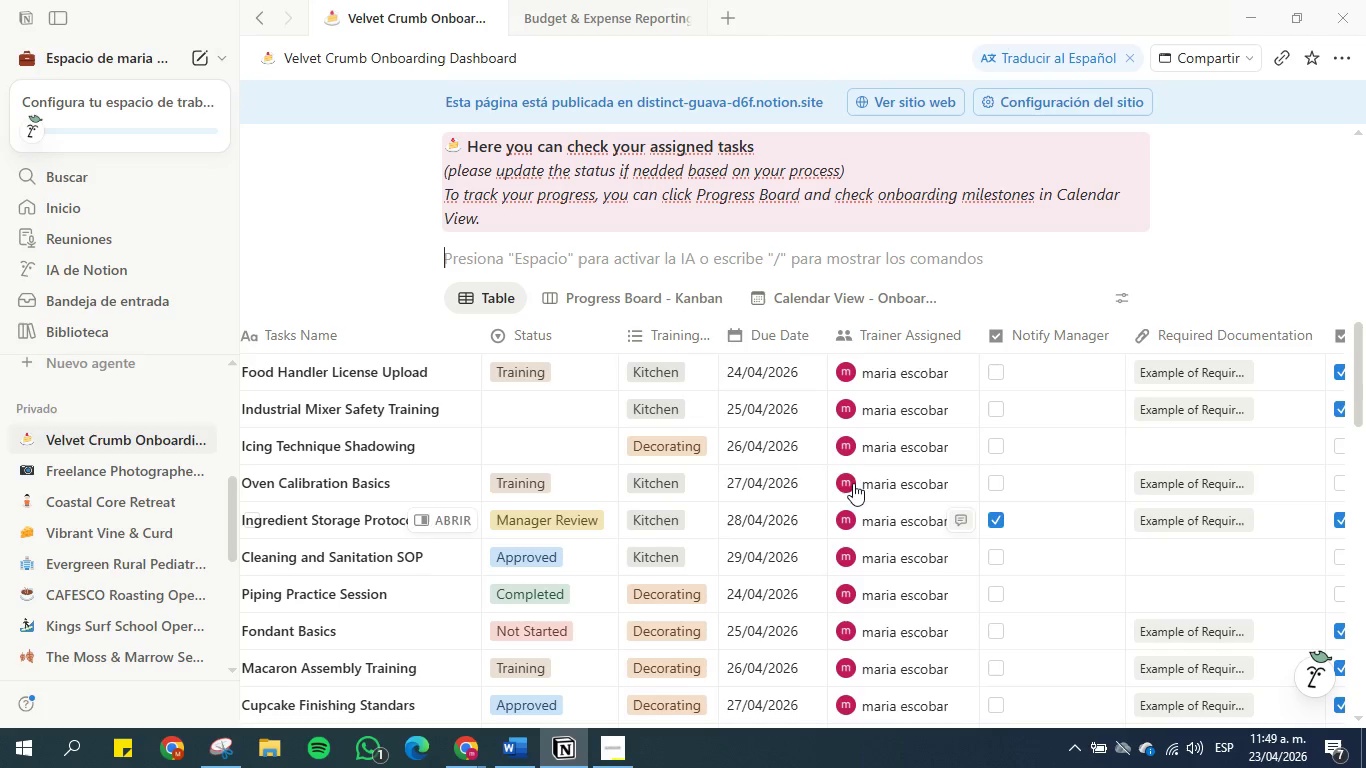 
left_click([356, 230])
 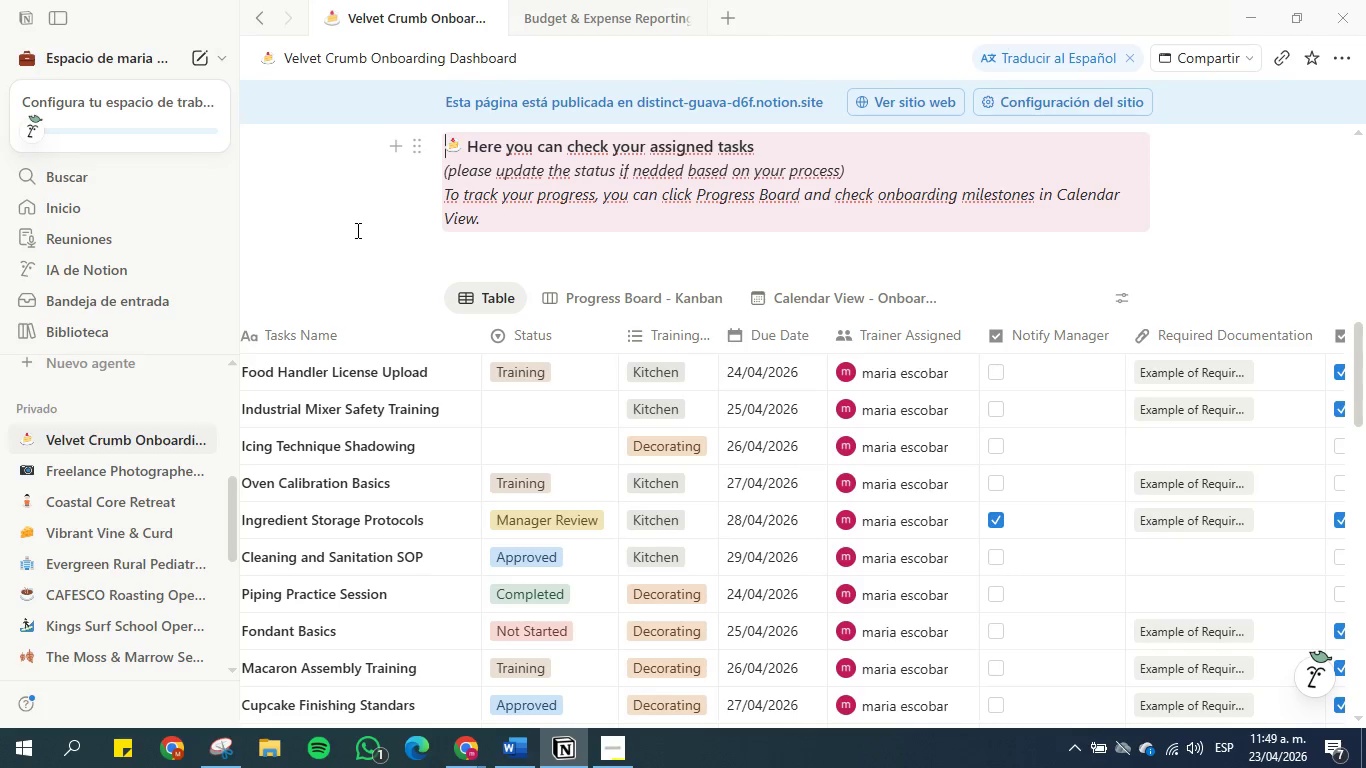 
wait(7.58)
 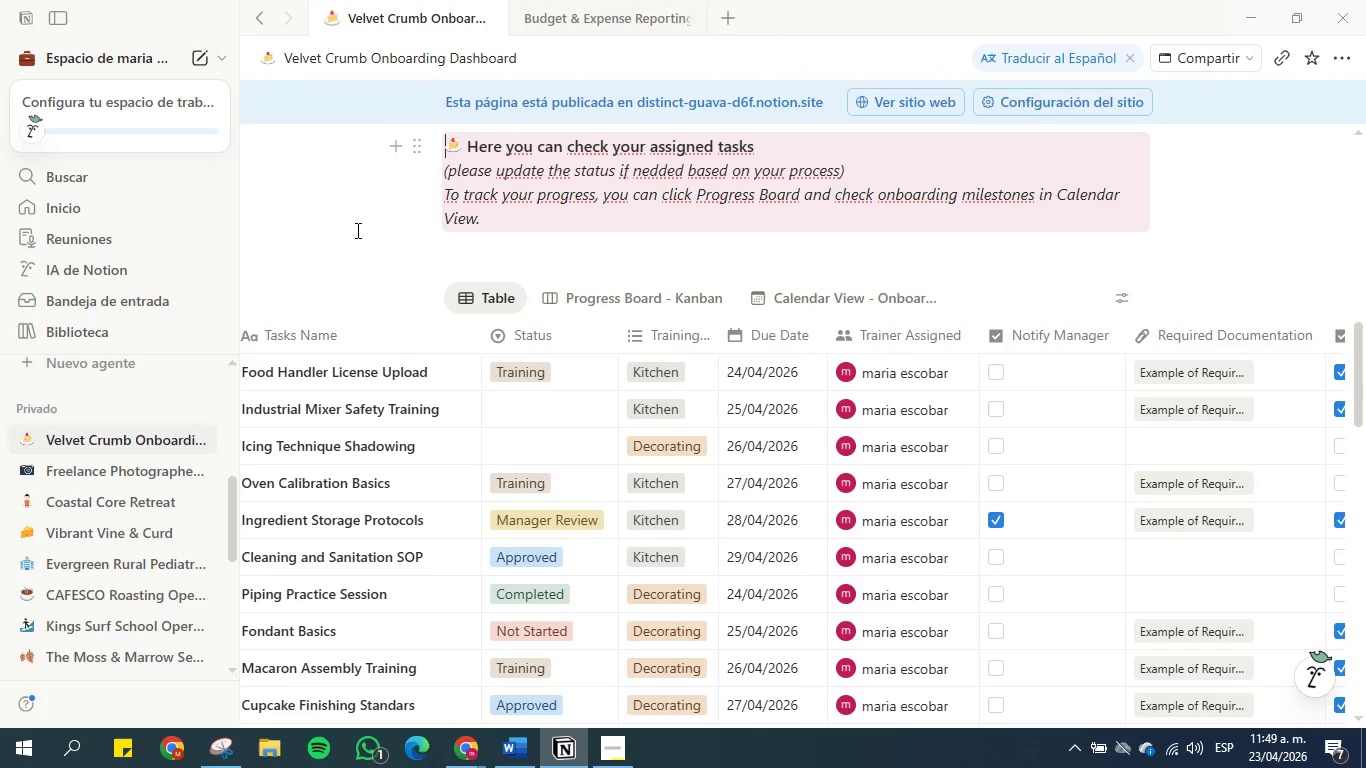 
scroll: coordinate [356, 230], scroll_direction: down, amount: 2.0
 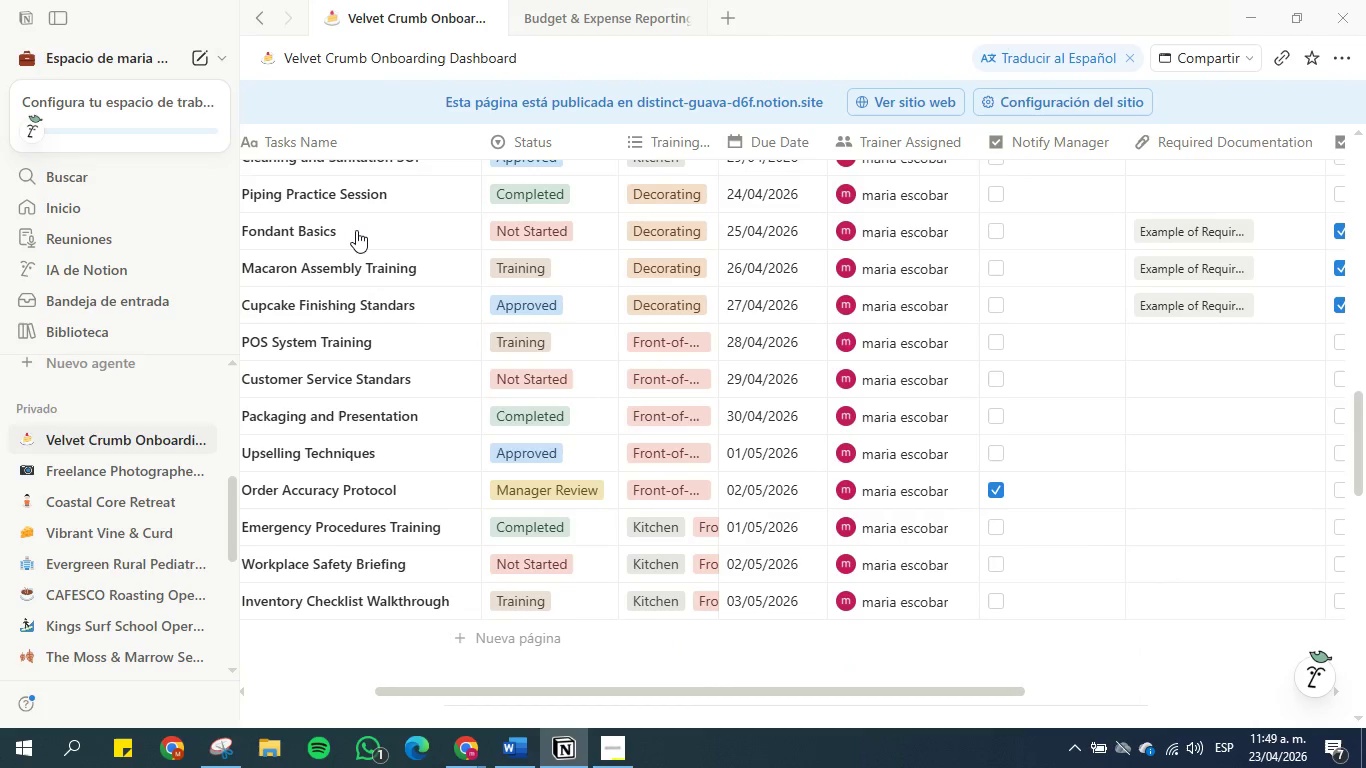 
scroll: coordinate [356, 230], scroll_direction: up, amount: 1.0
 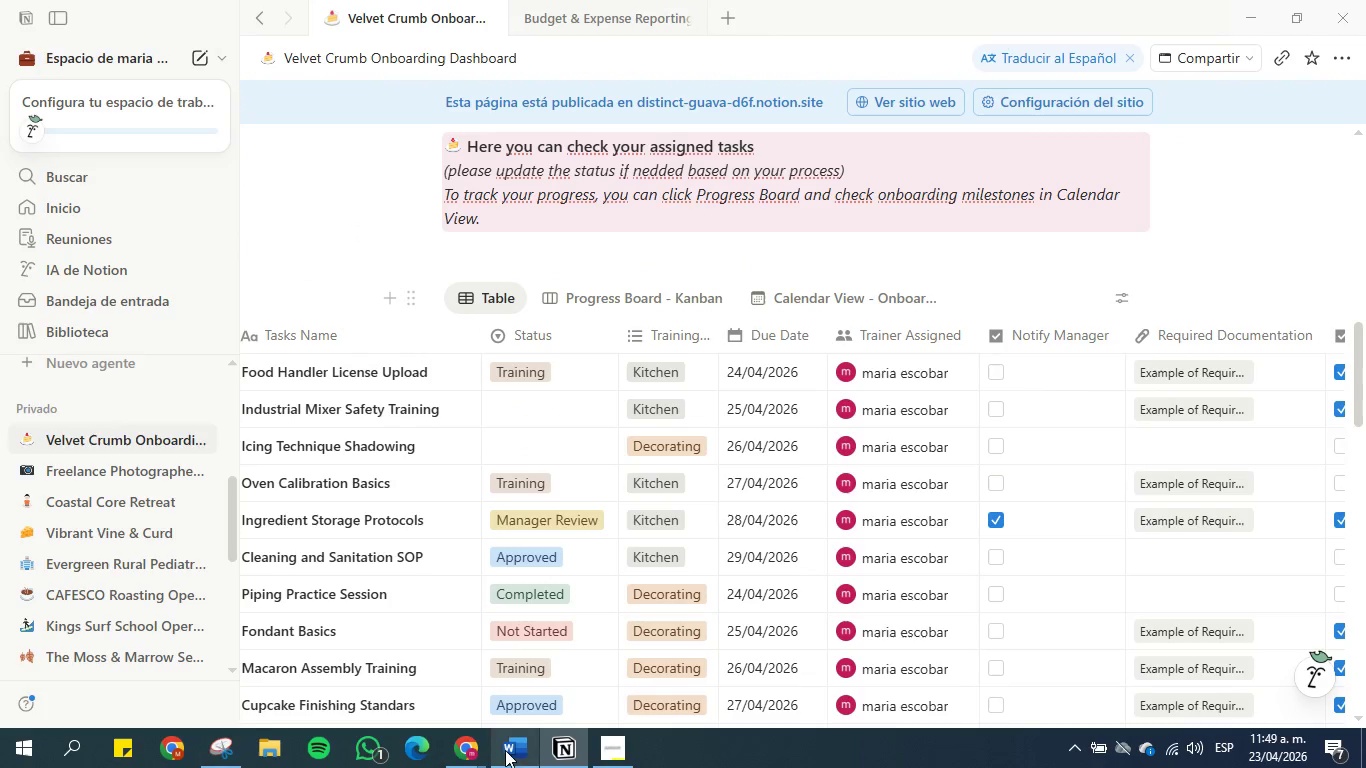 
left_click([475, 747])
 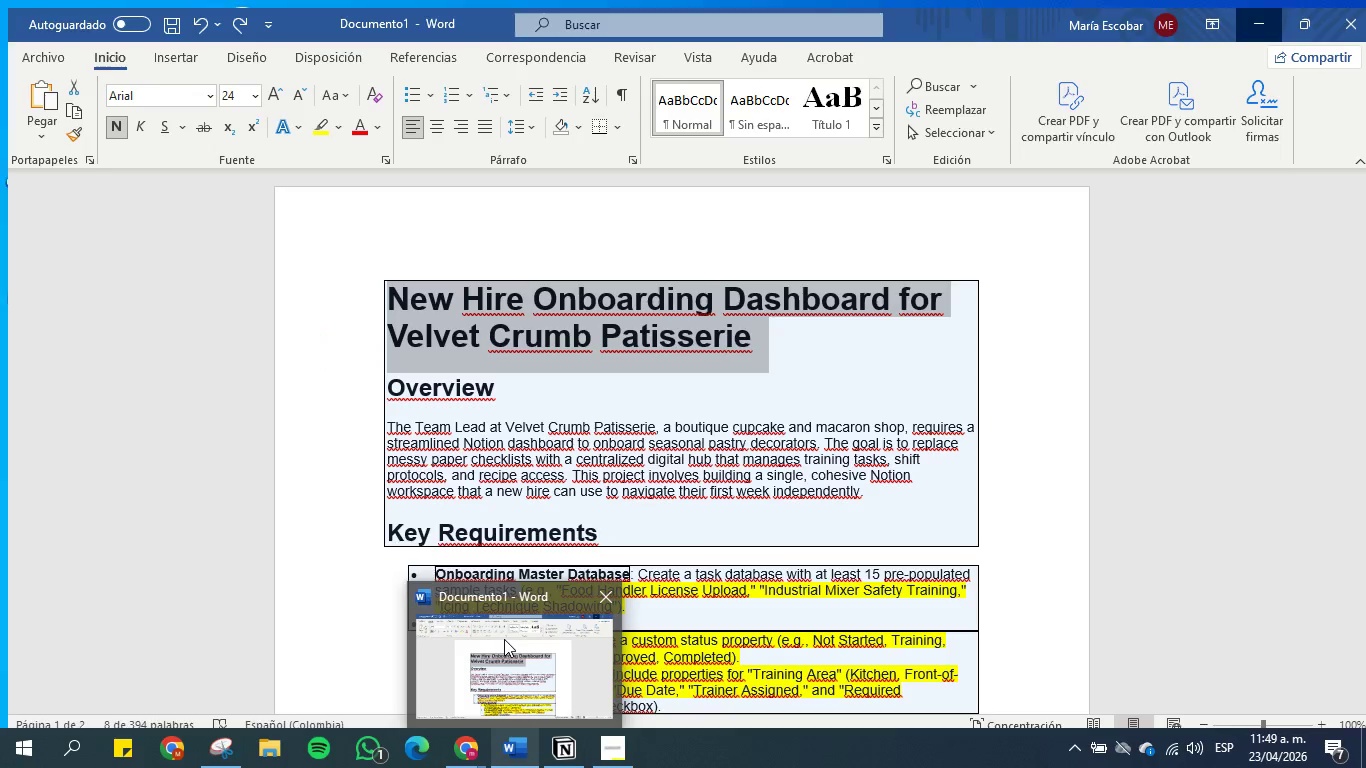 
left_click([561, 756])
 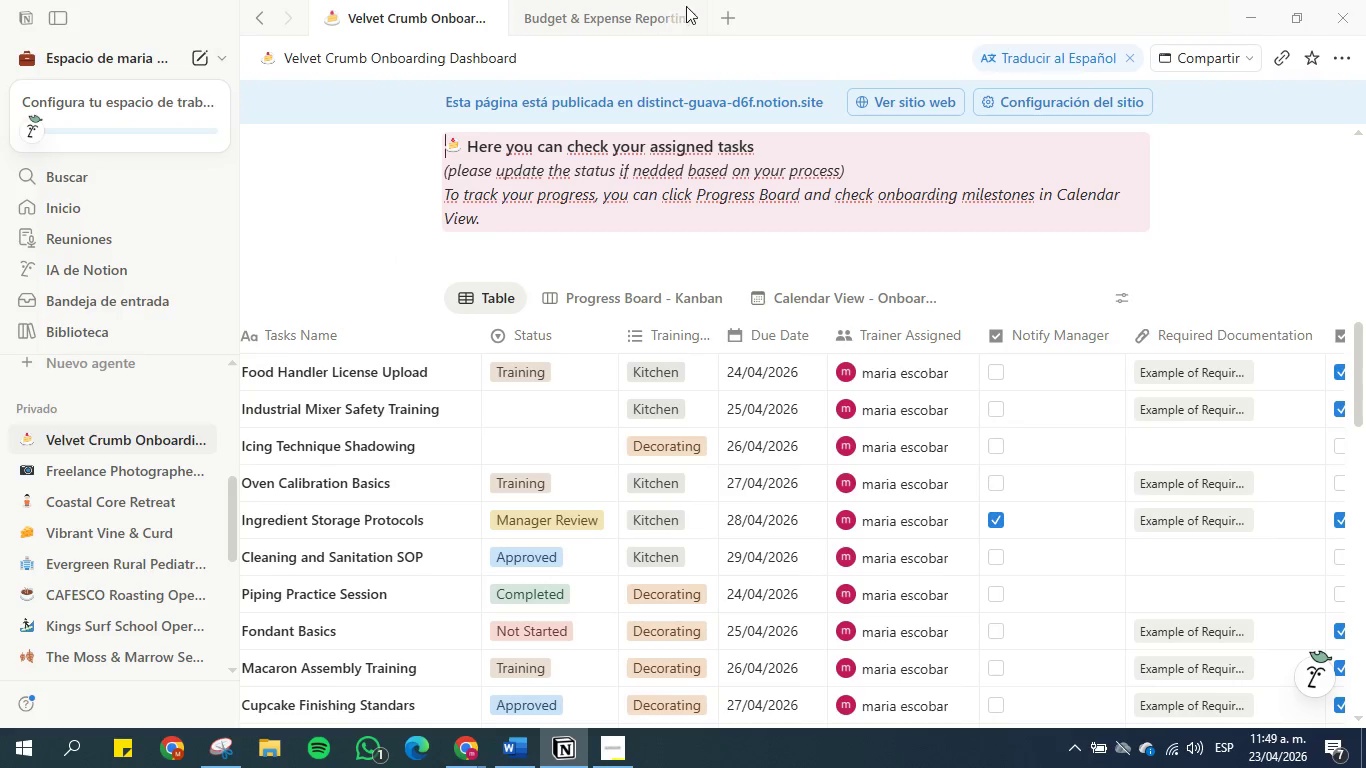 
left_click([592, 0])
 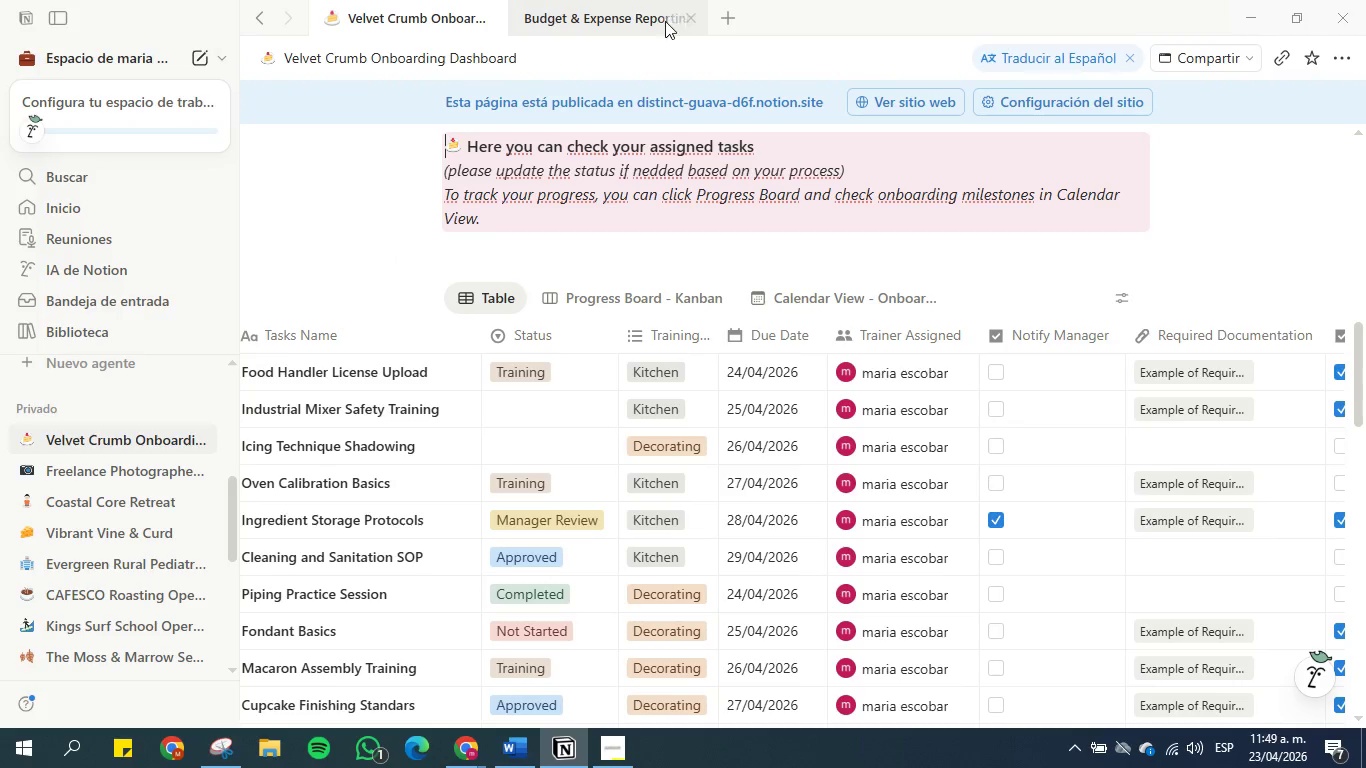 
left_click([665, 22])
 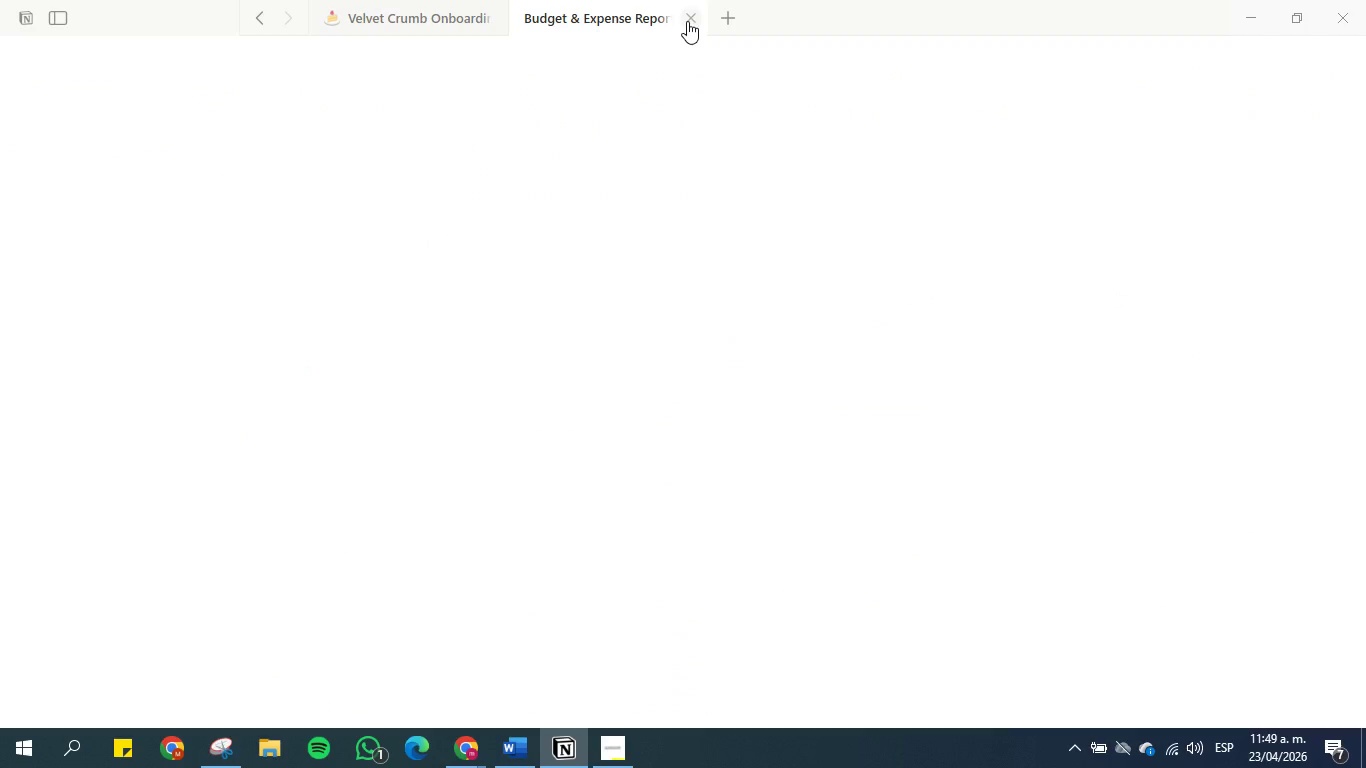 
left_click([687, 21])
 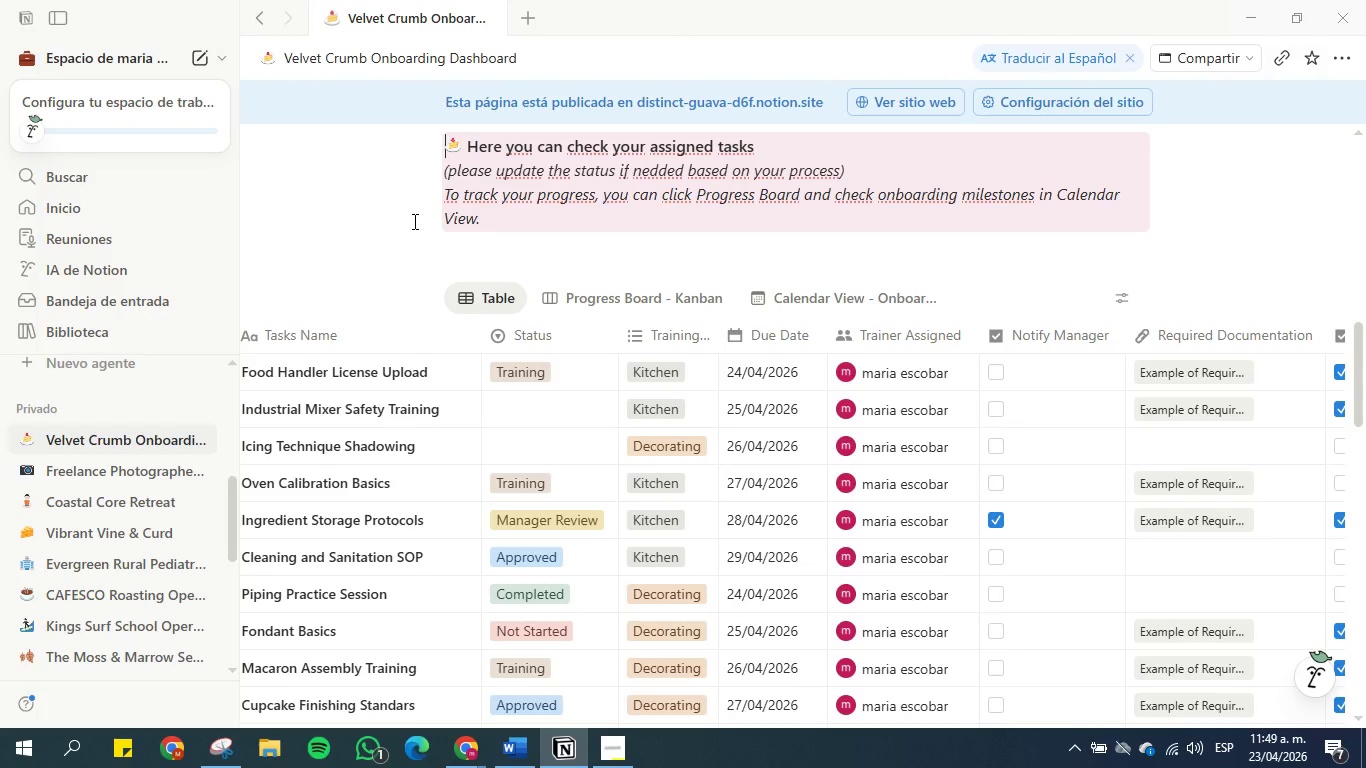 
scroll: coordinate [629, 577], scroll_direction: down, amount: 6.0
 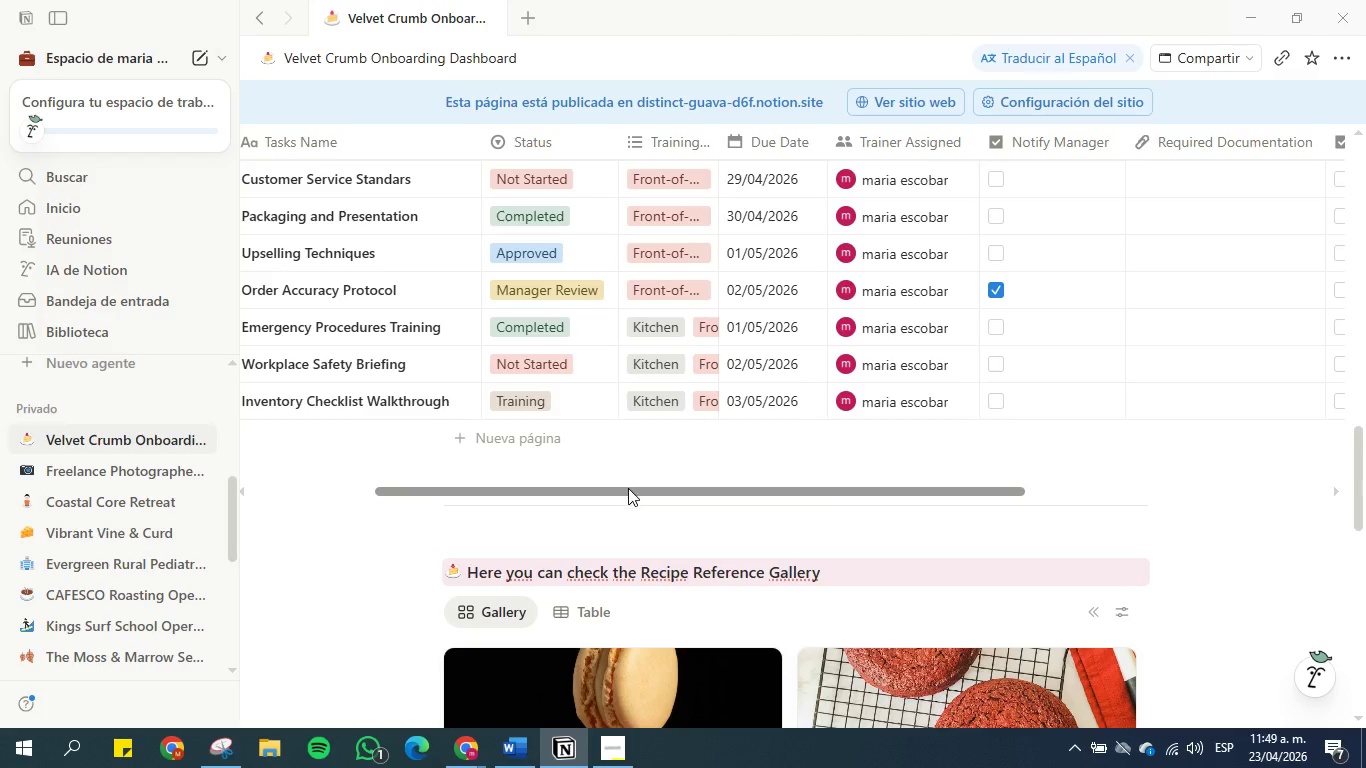 
left_click_drag(start_coordinate=[628, 488], to_coordinate=[326, 490])
 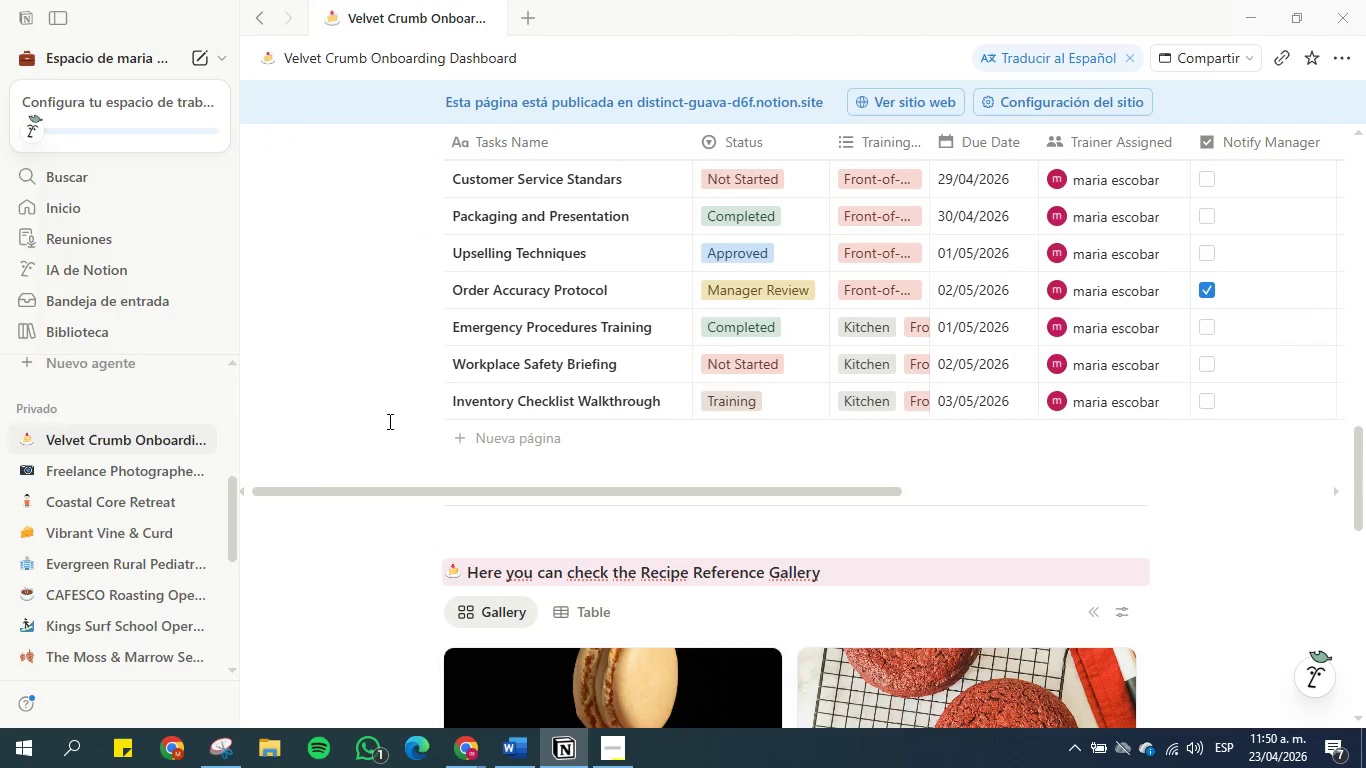 
scroll: coordinate [395, 403], scroll_direction: up, amount: 5.0
 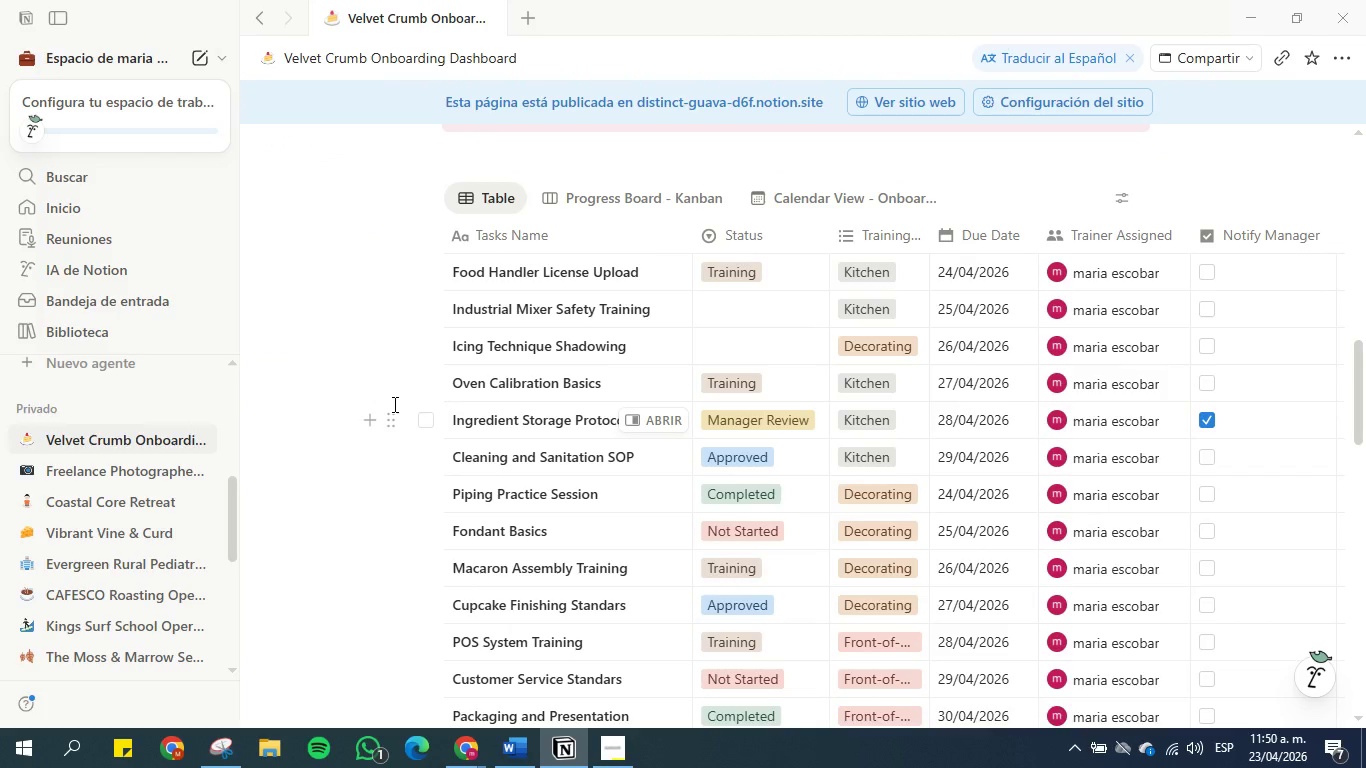 
wait(6.99)
 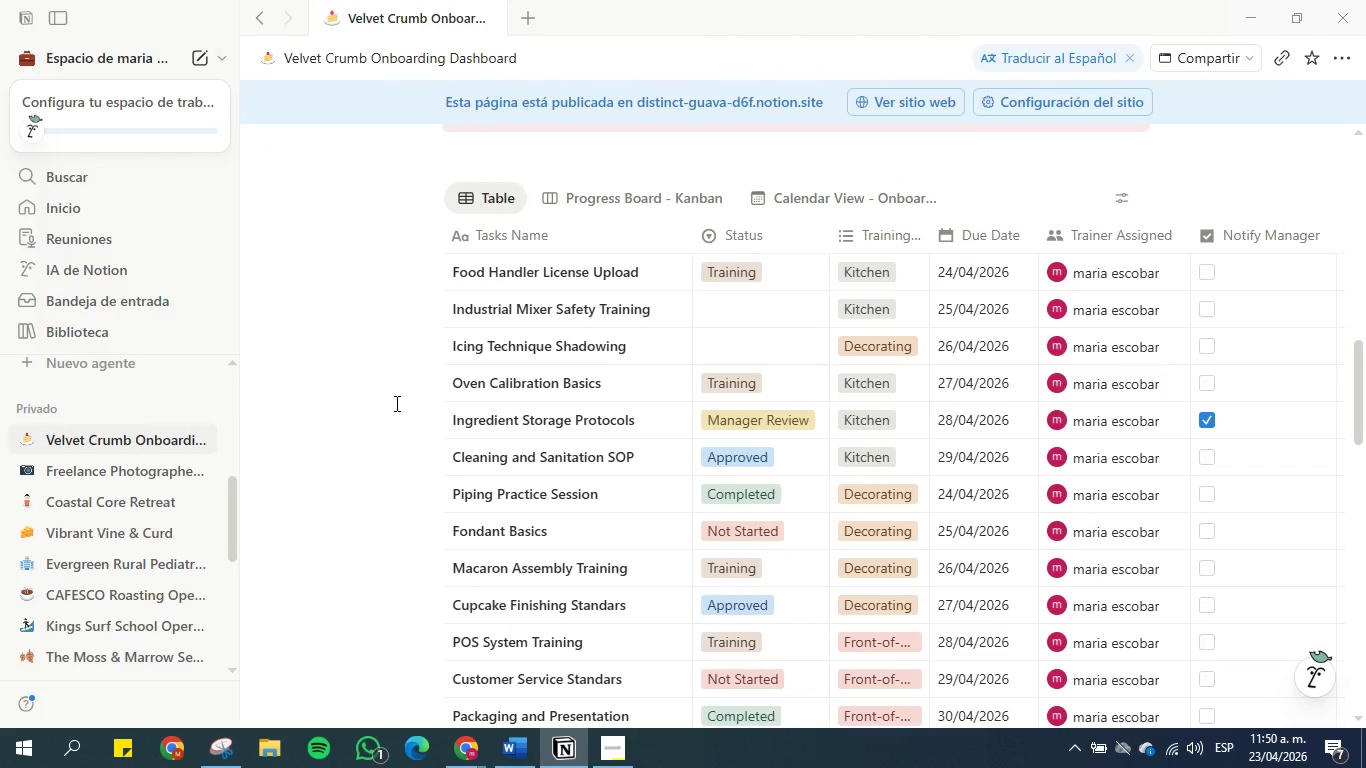 
left_click([514, 748])
 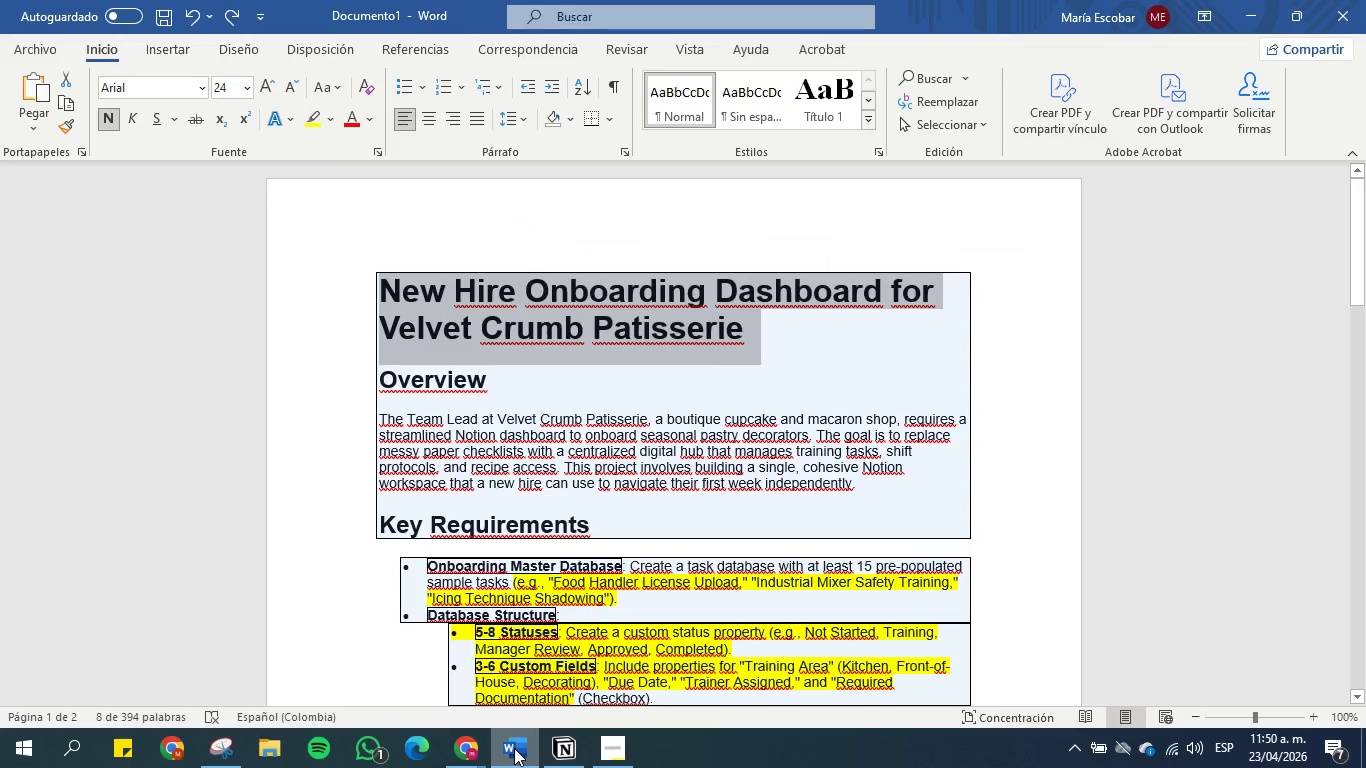 
left_click([514, 748])
 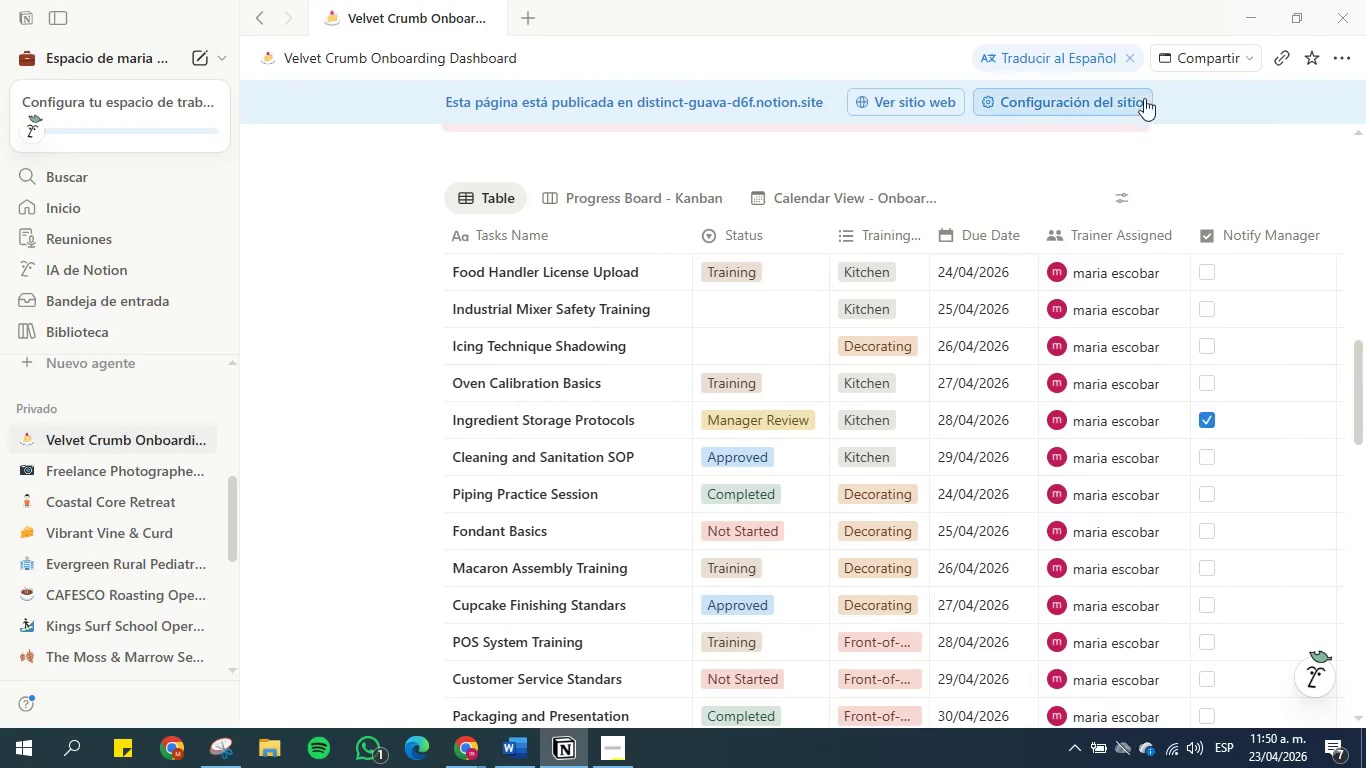 
left_click([1209, 52])
 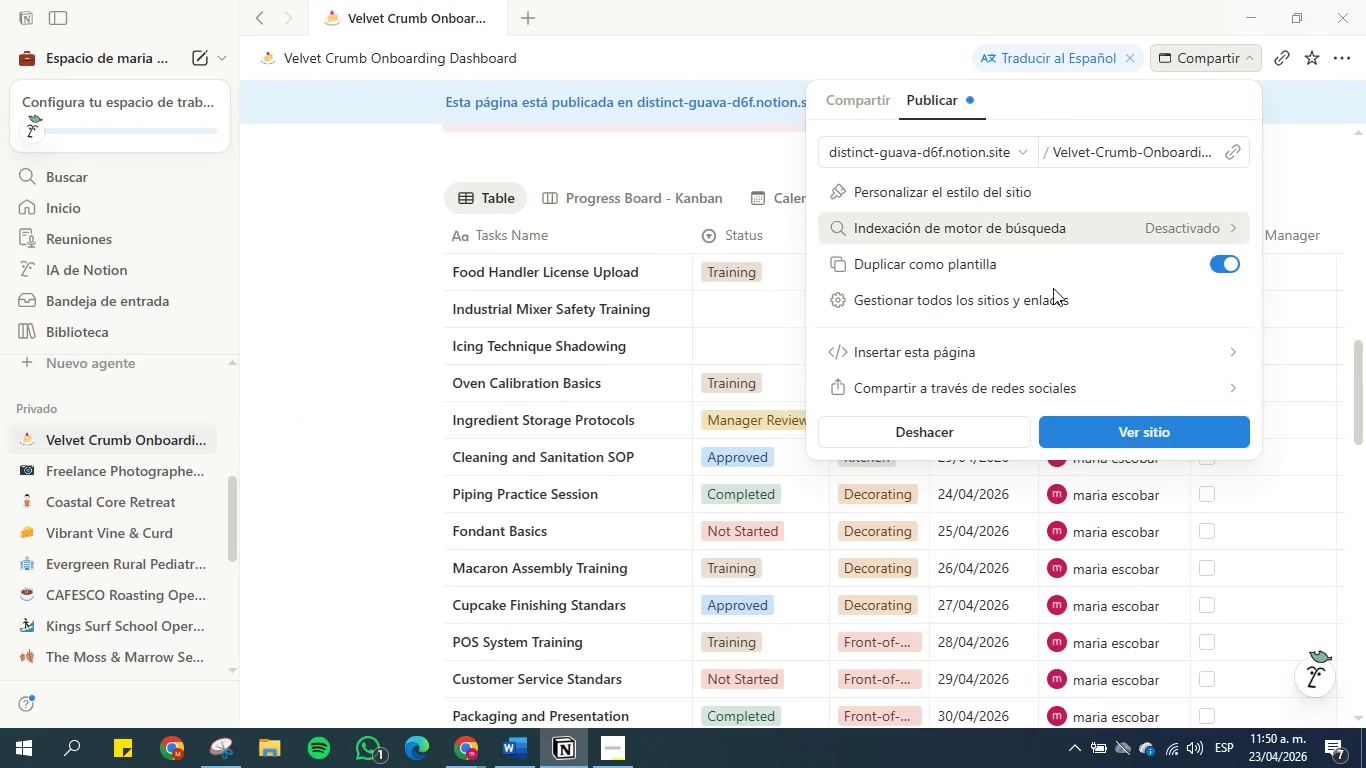 
left_click([1113, 425])
 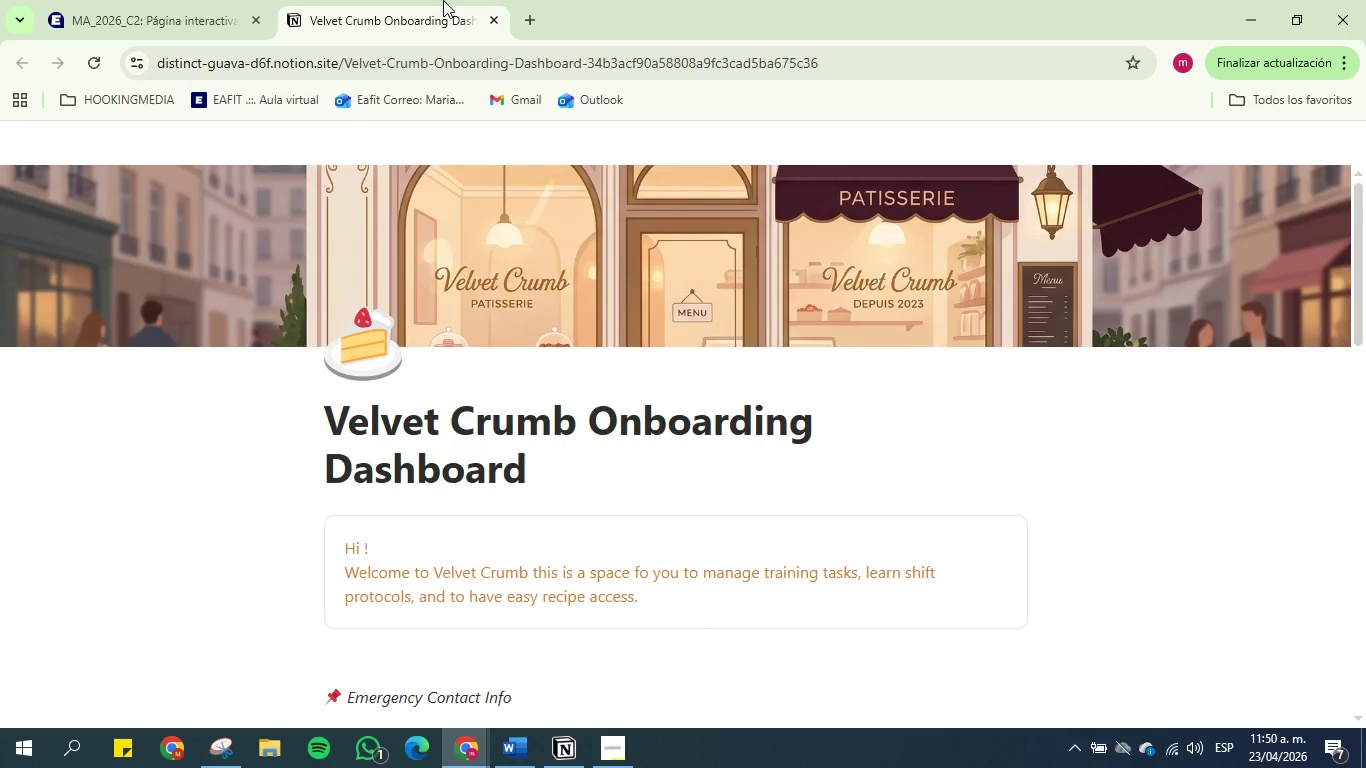 
scroll: coordinate [334, 395], scroll_direction: down, amount: 5.0
 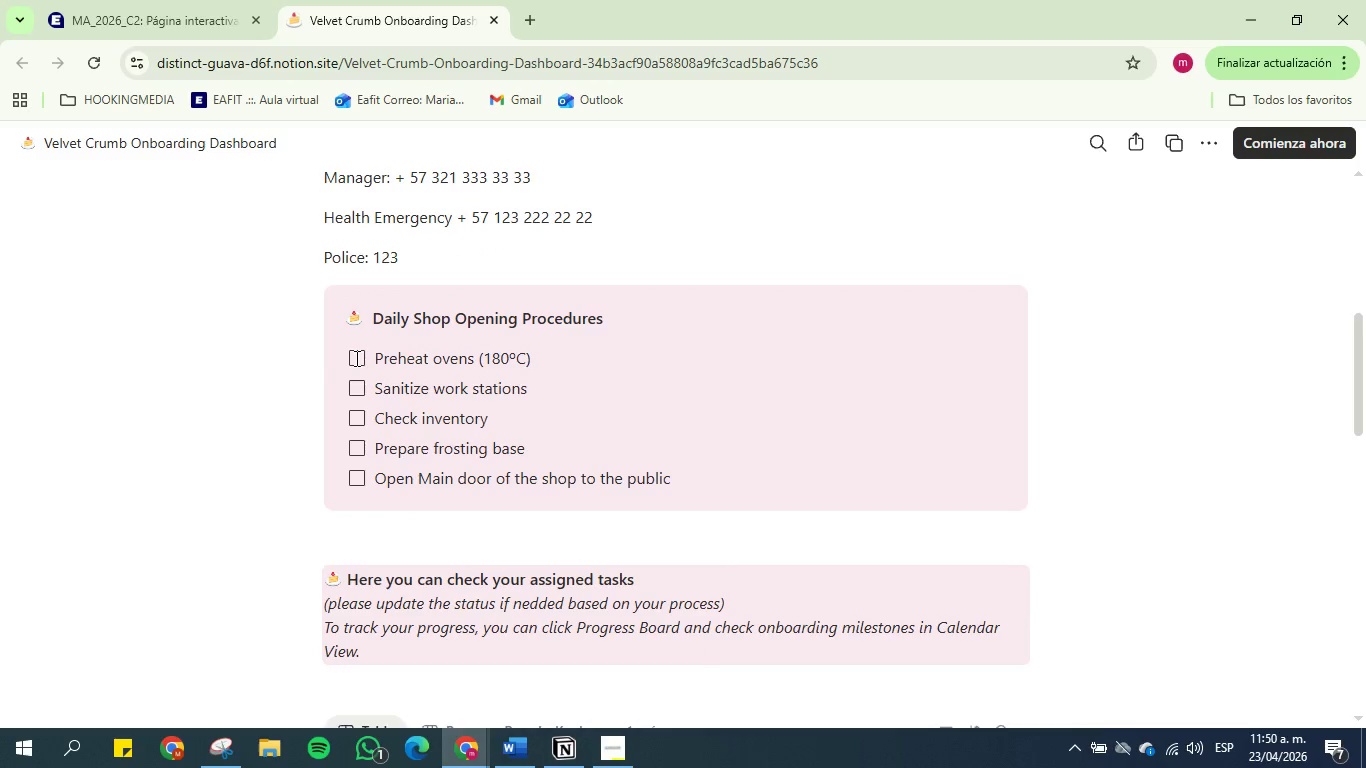 
left_click([355, 358])
 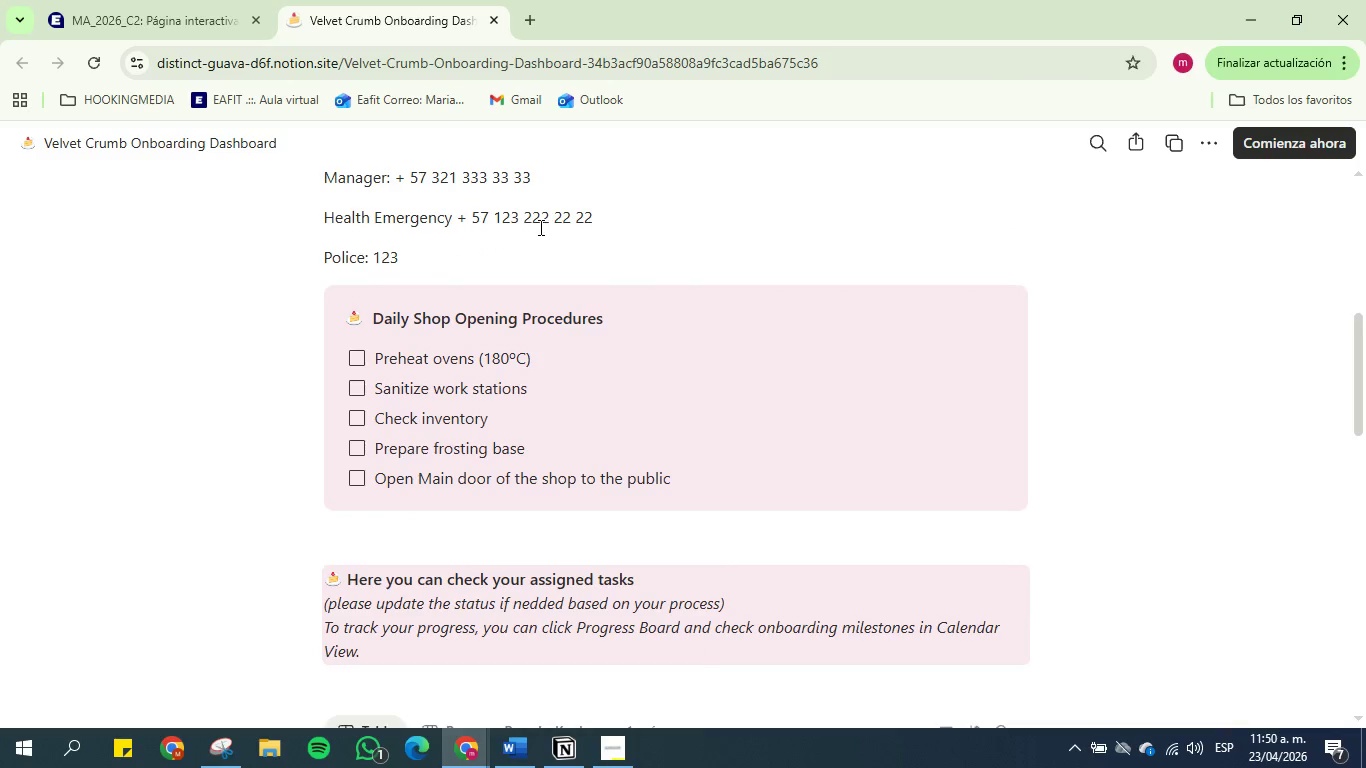 
wait(8.25)
 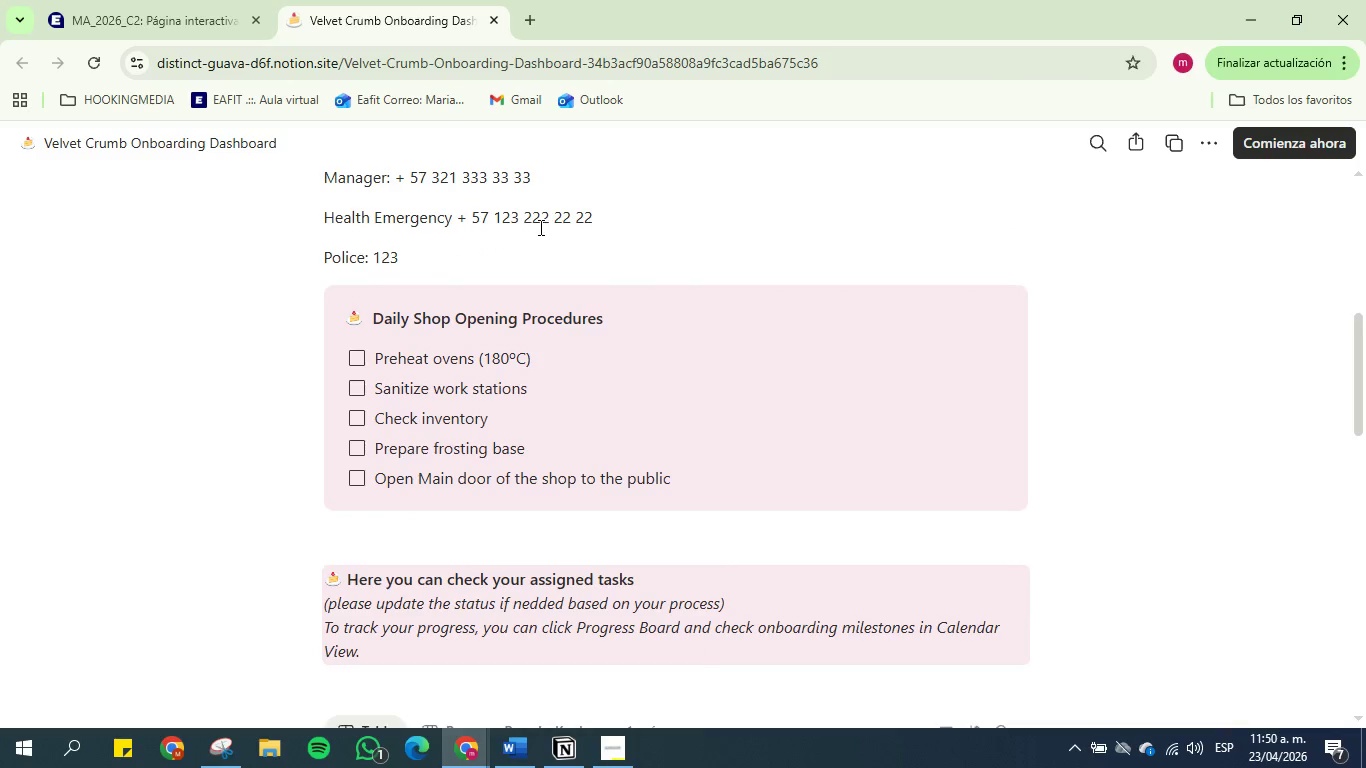 
left_click([530, 540])
 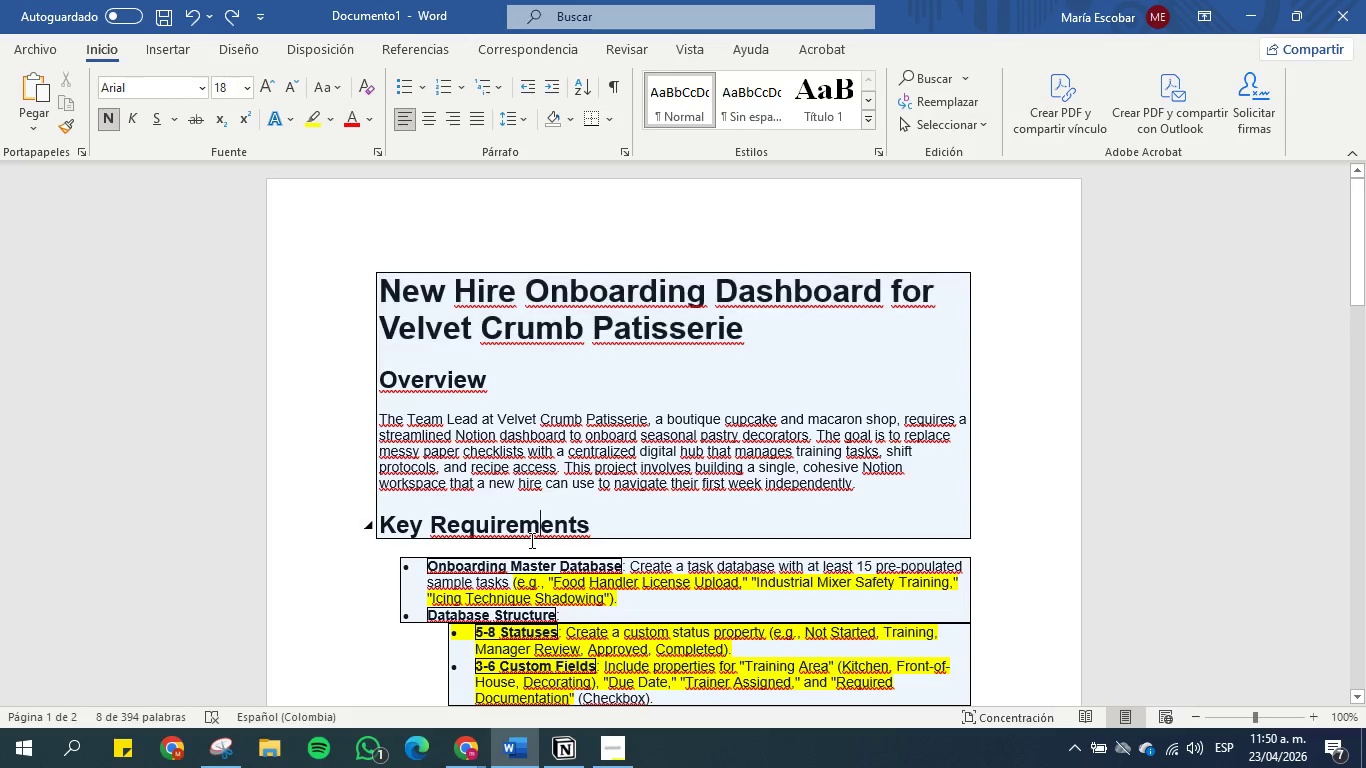 
scroll: coordinate [559, 548], scroll_direction: down, amount: 6.0
 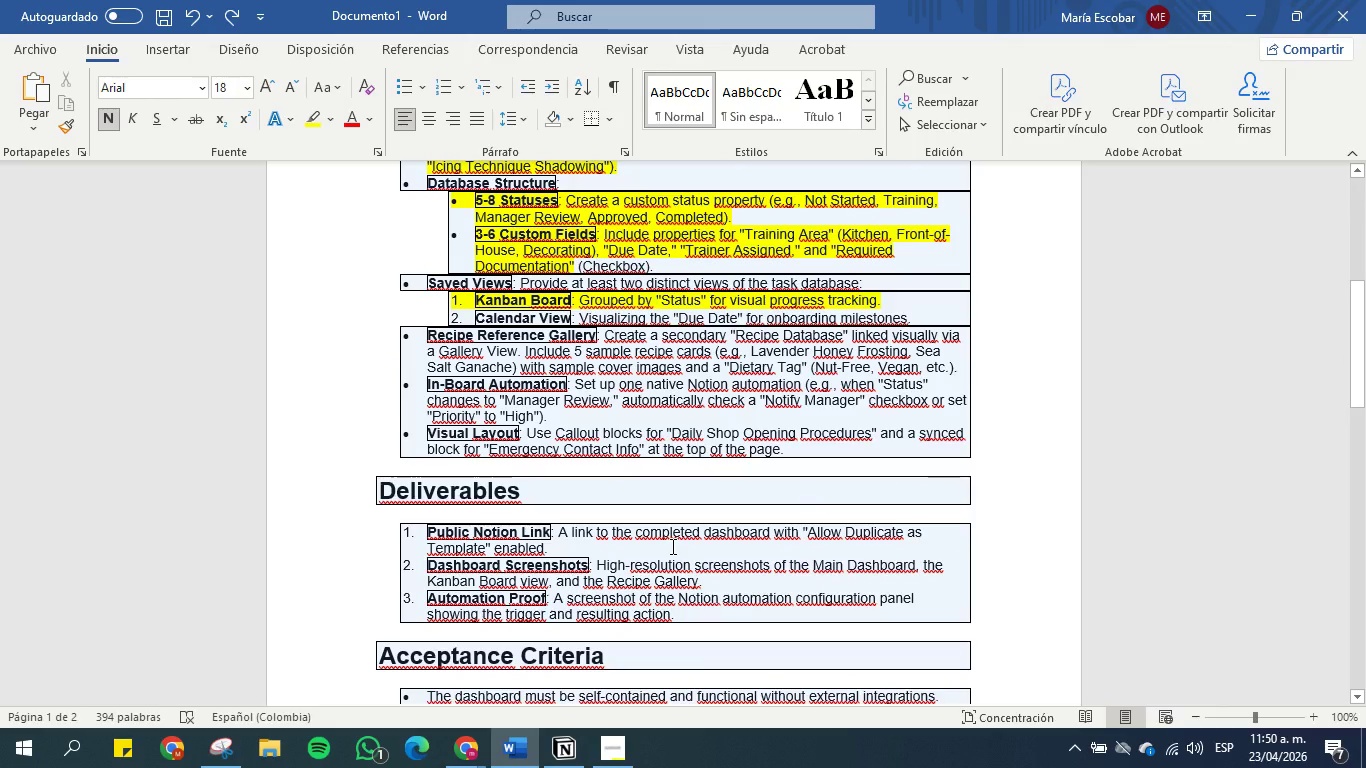 
wait(6.63)
 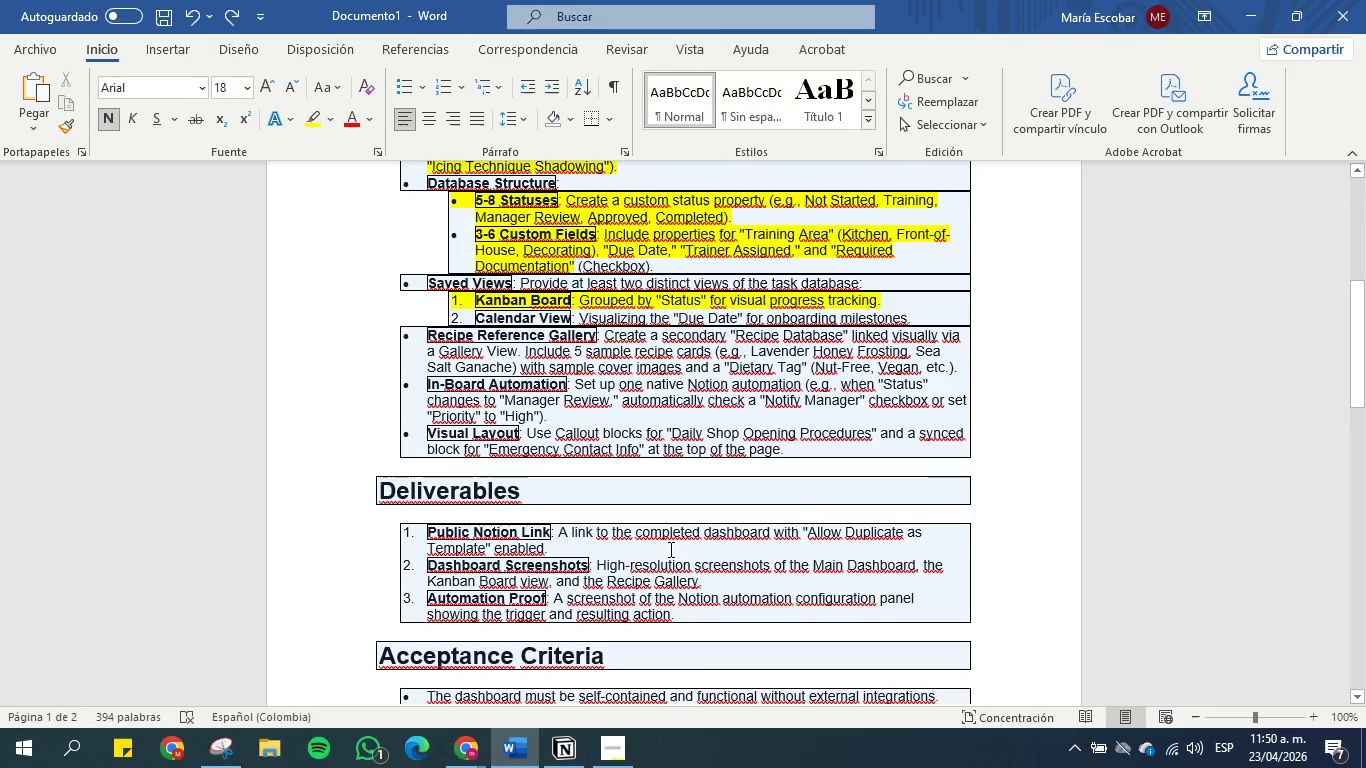 
mouse_move([592, 709])
 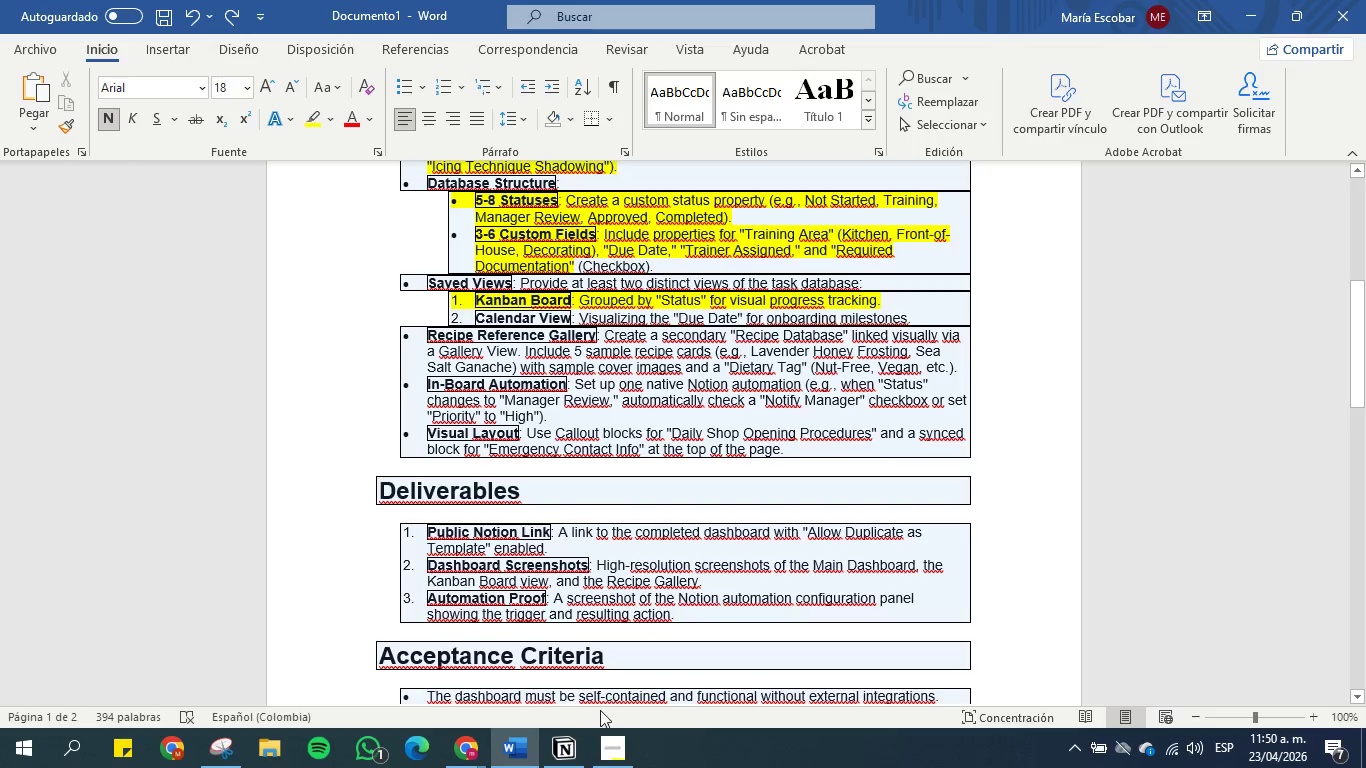 
left_click([565, 753])
 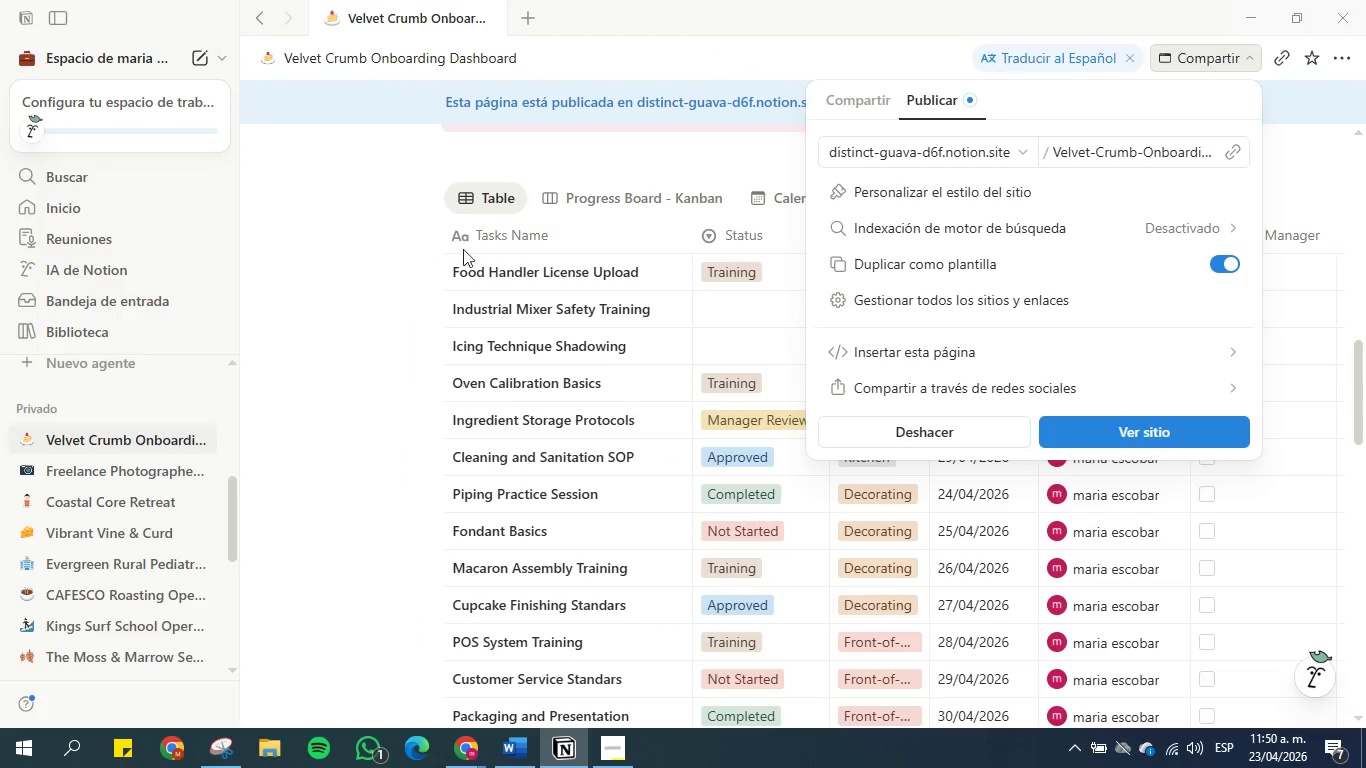 
left_click([371, 333])
 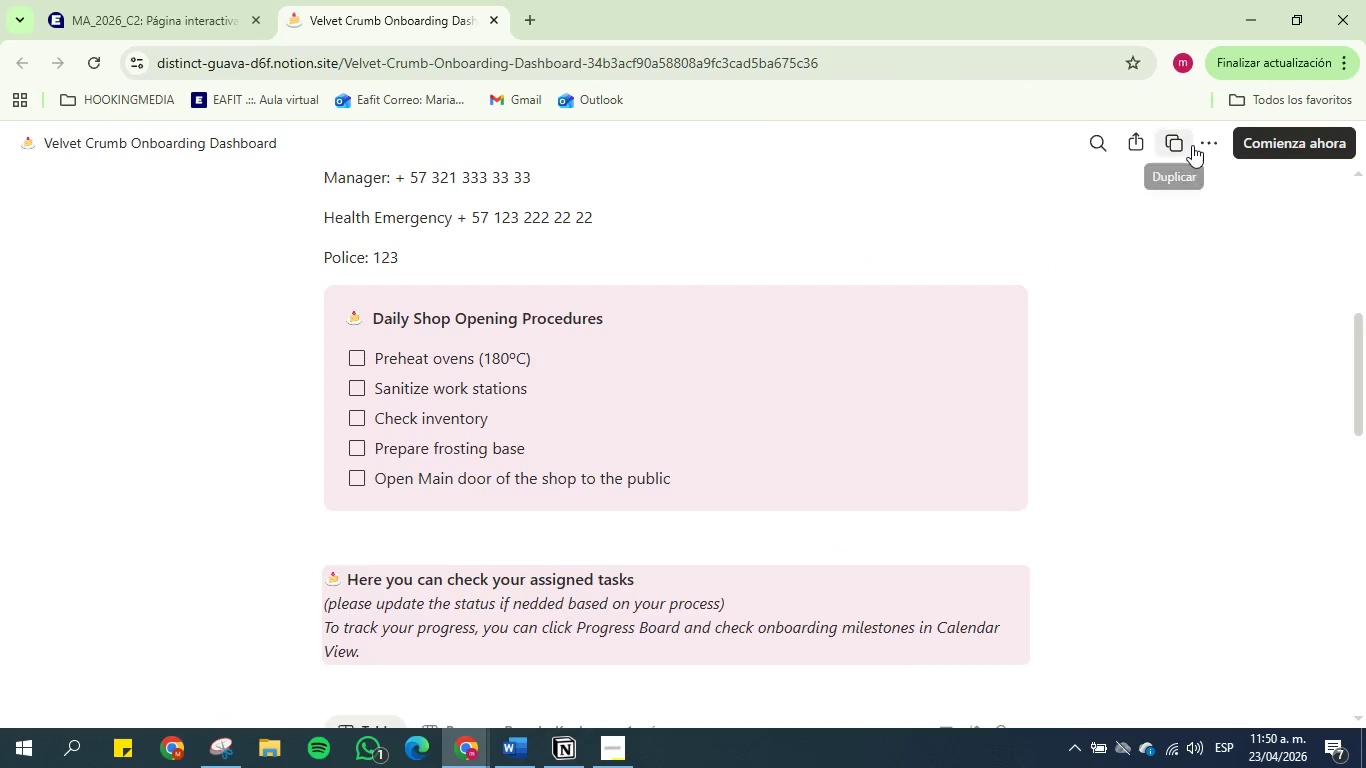 
wait(10.25)
 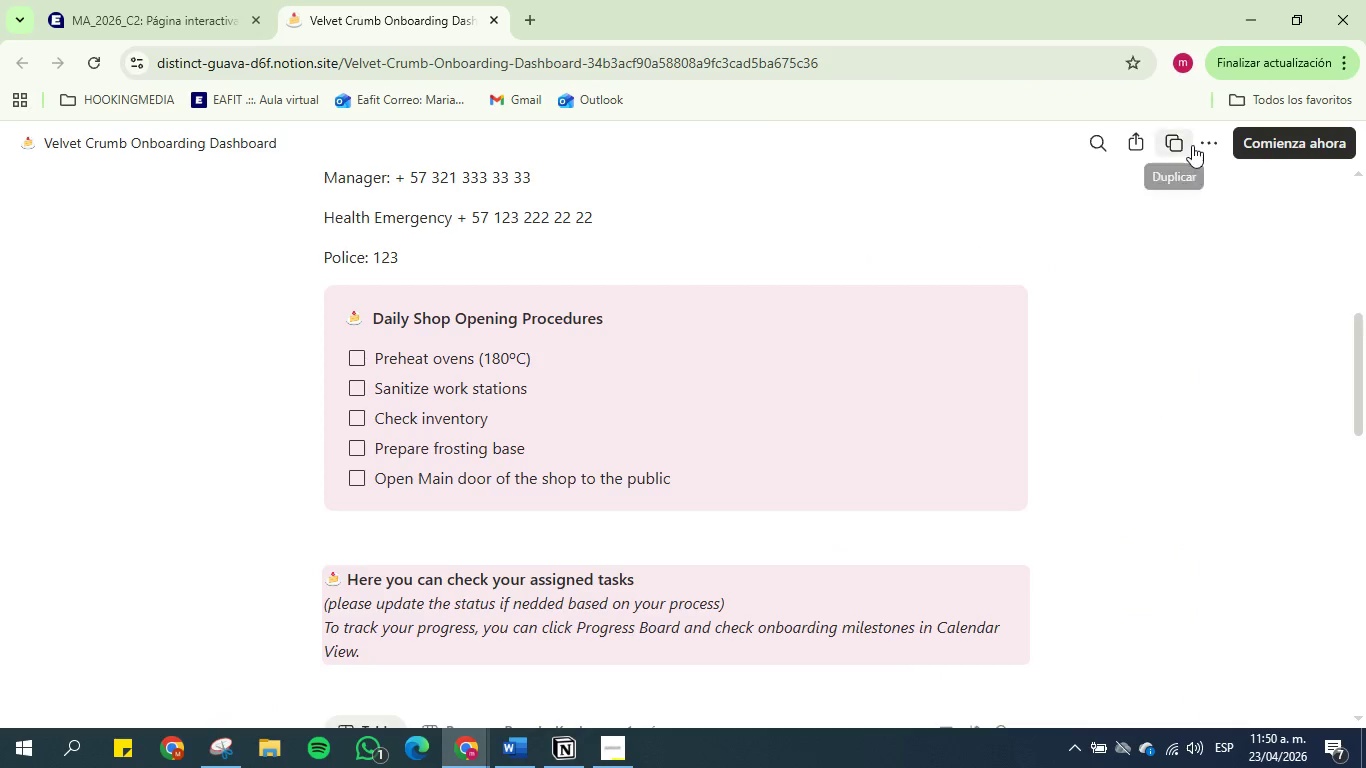 
left_click([1350, 66])
 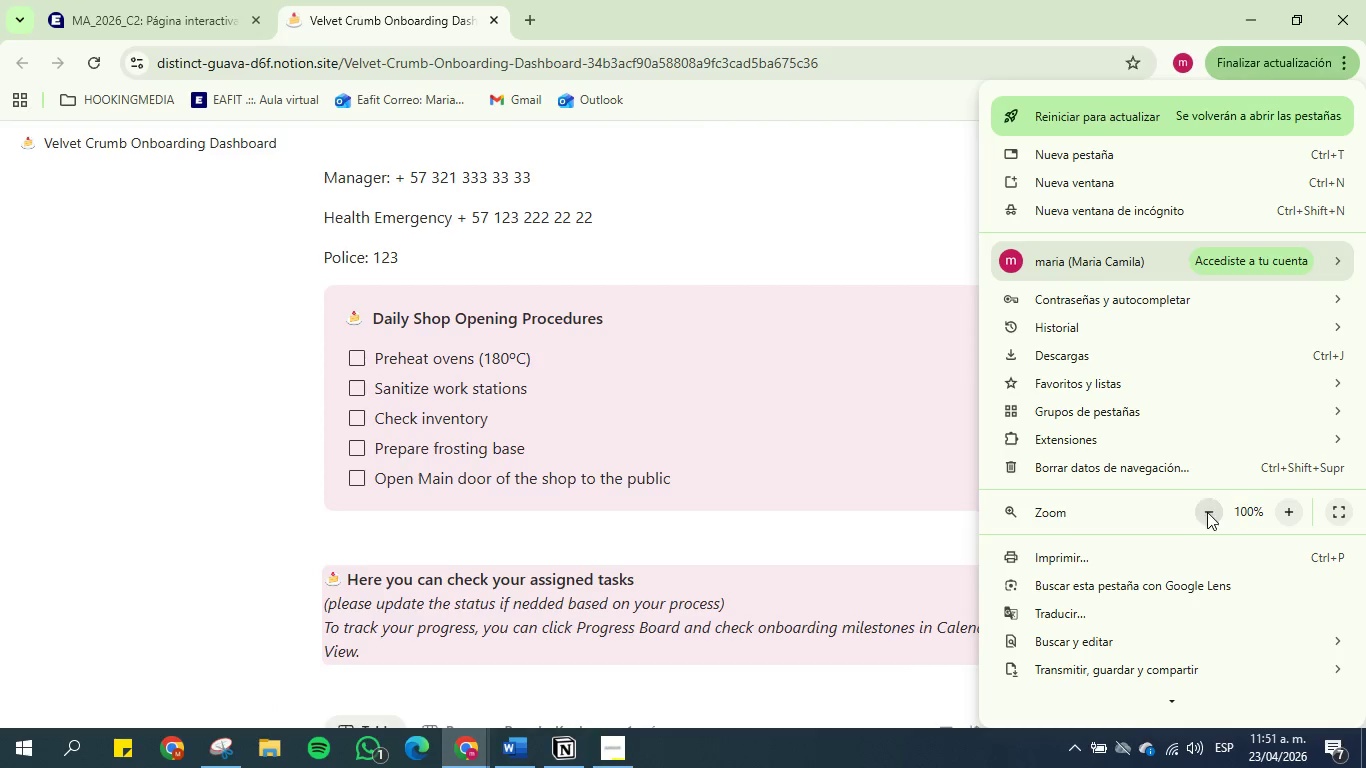 
double_click([1207, 513])
 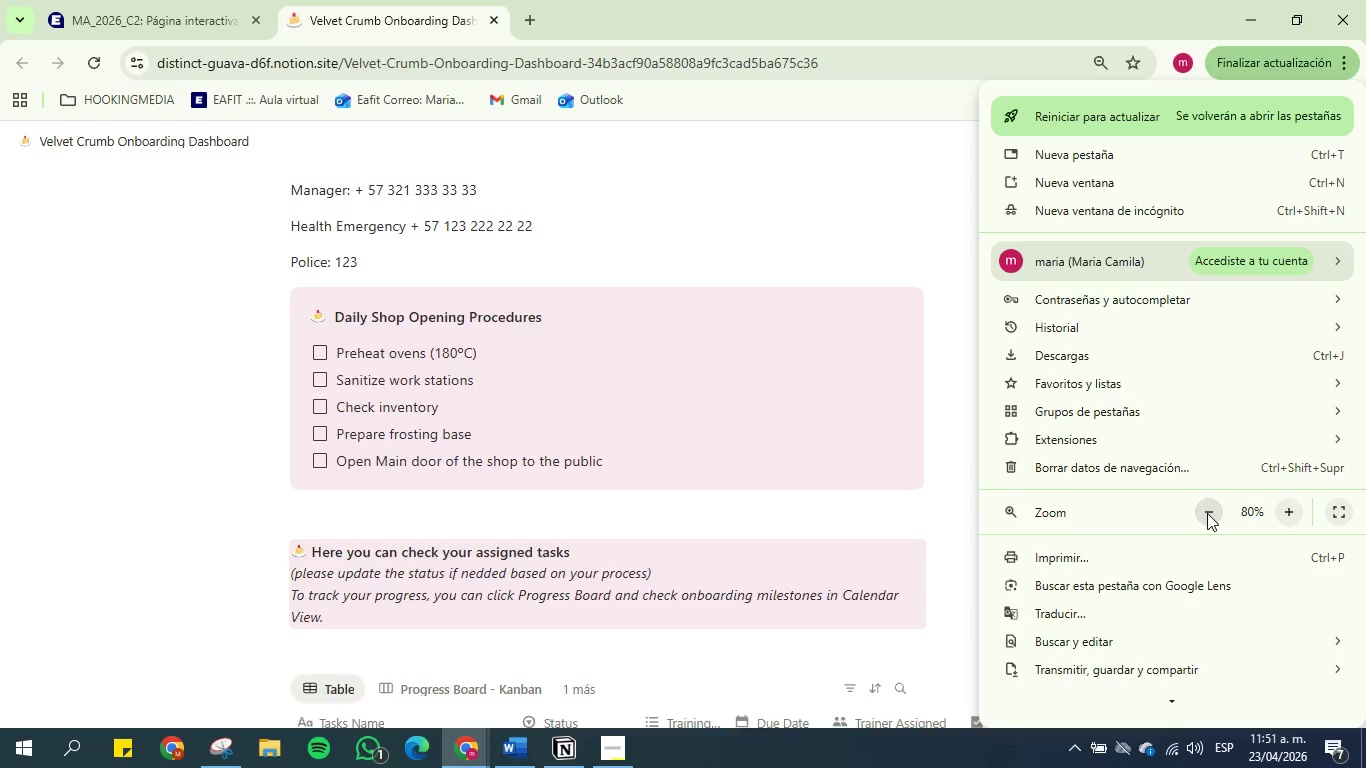 
triple_click([1207, 513])
 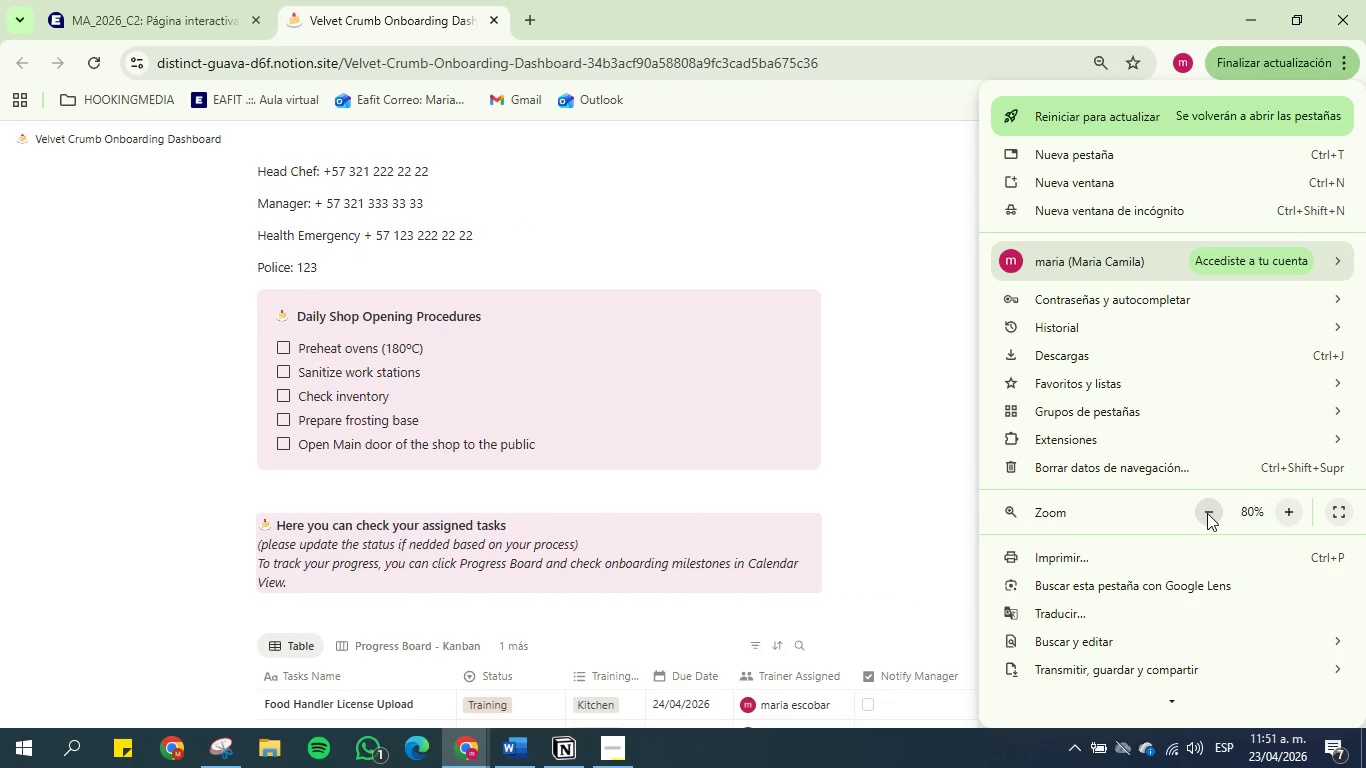 
triple_click([1207, 513])
 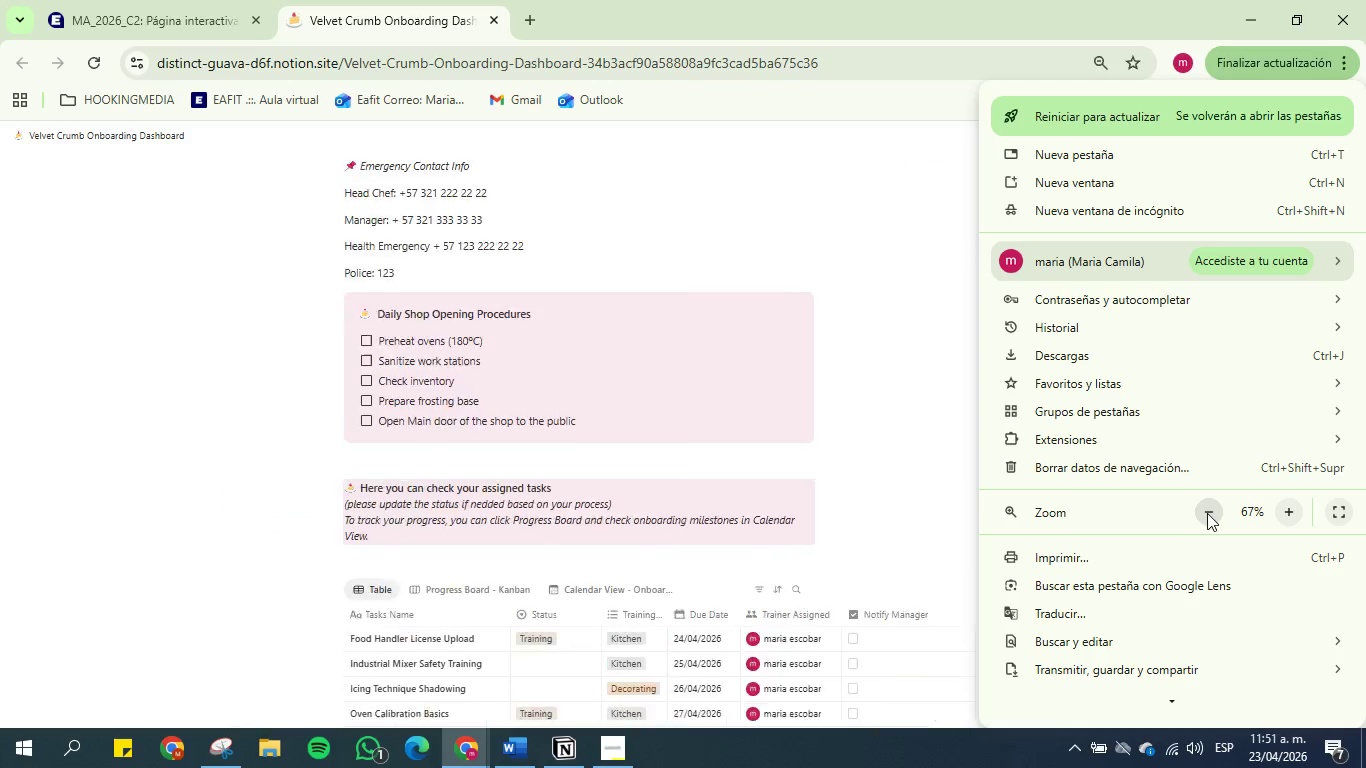 
left_click([1207, 513])
 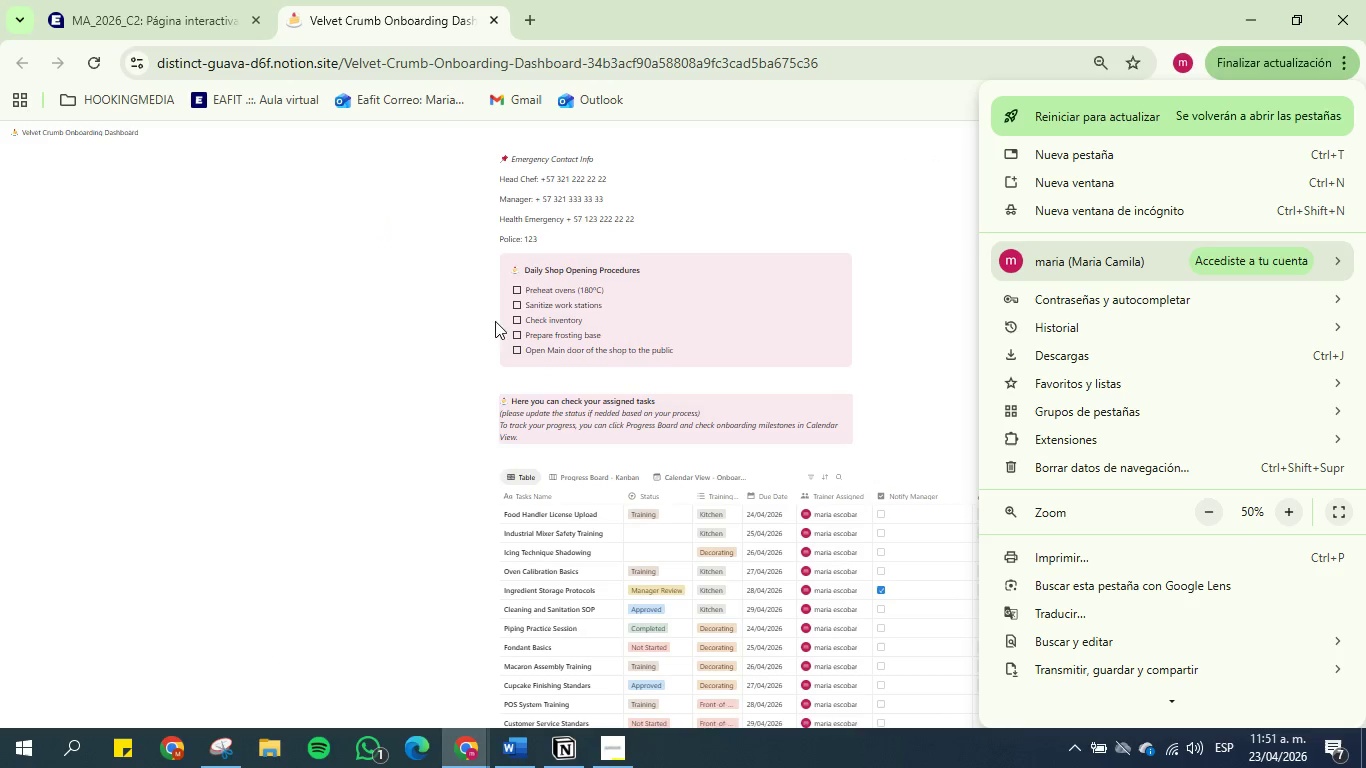 
left_click([318, 323])
 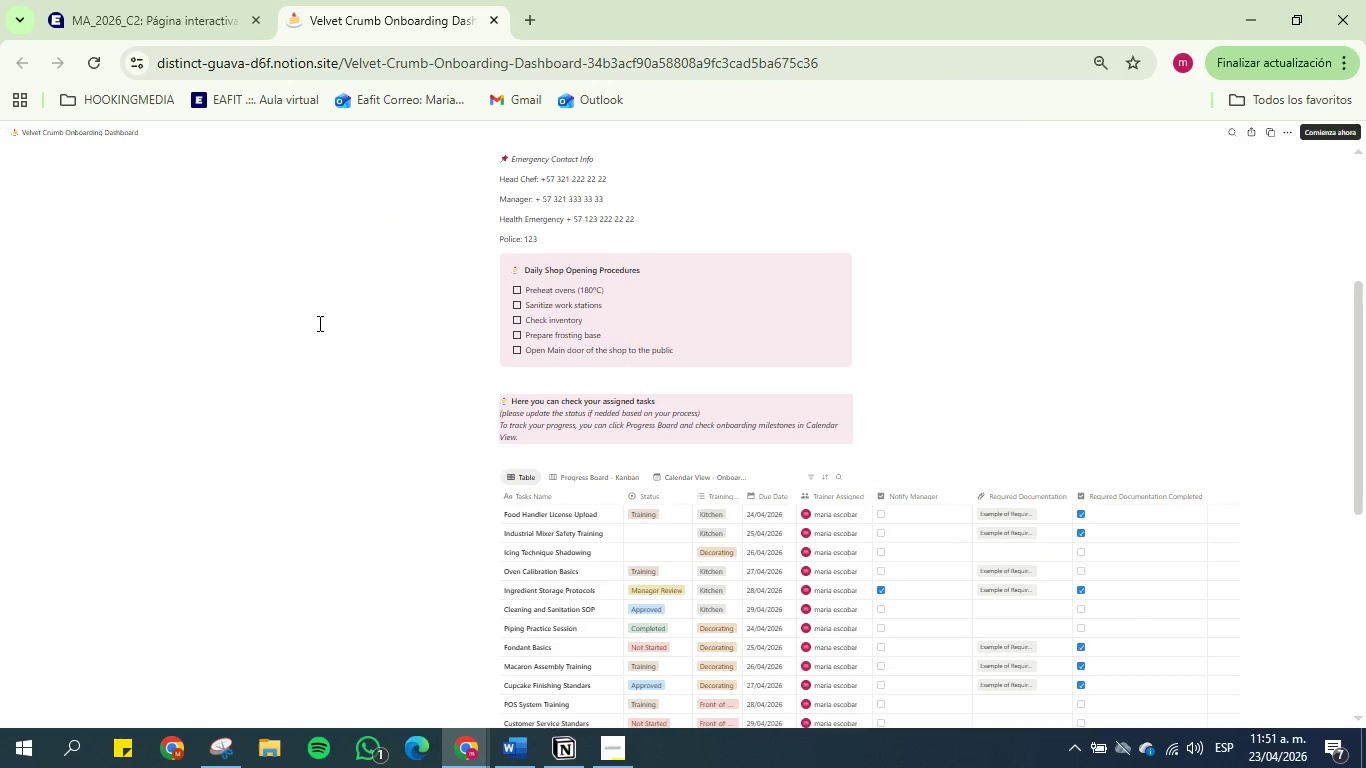 
scroll: coordinate [320, 323], scroll_direction: up, amount: 2.0
 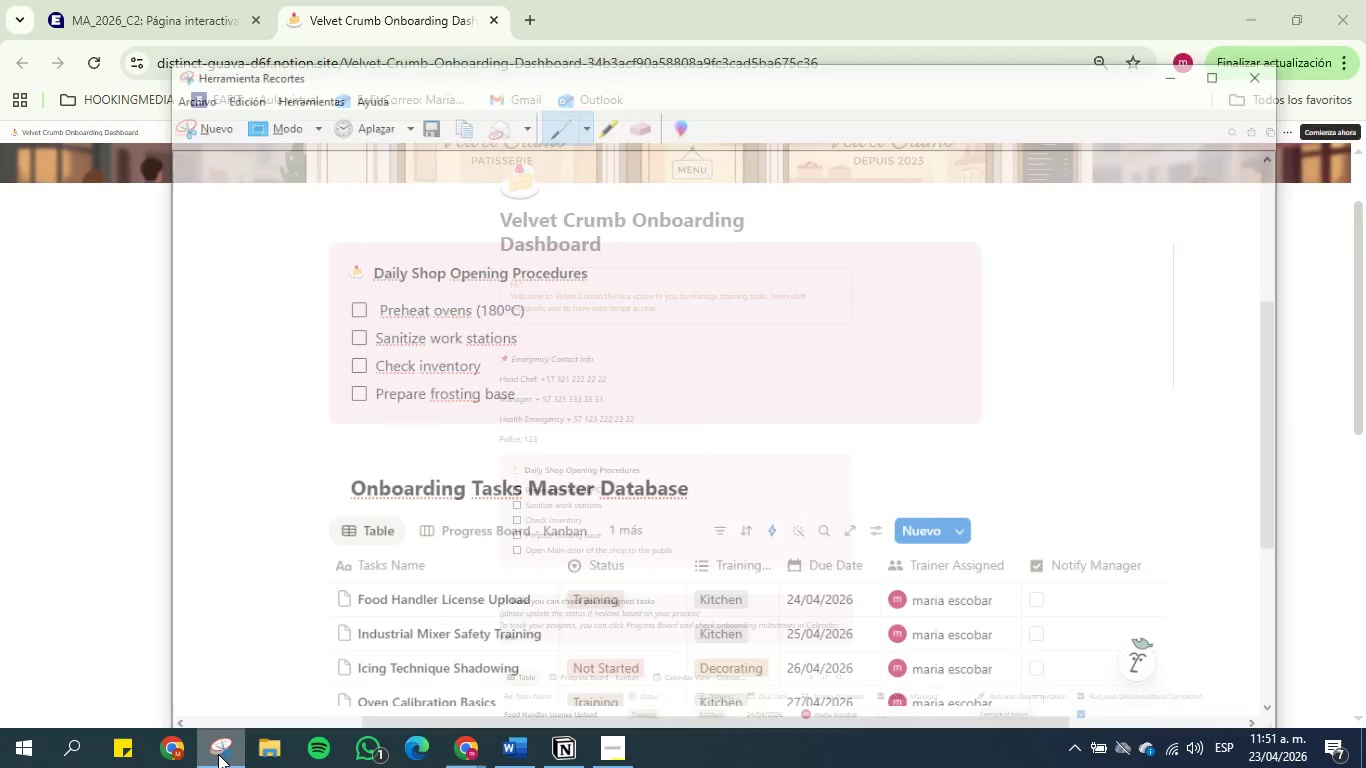 
wait(6.47)
 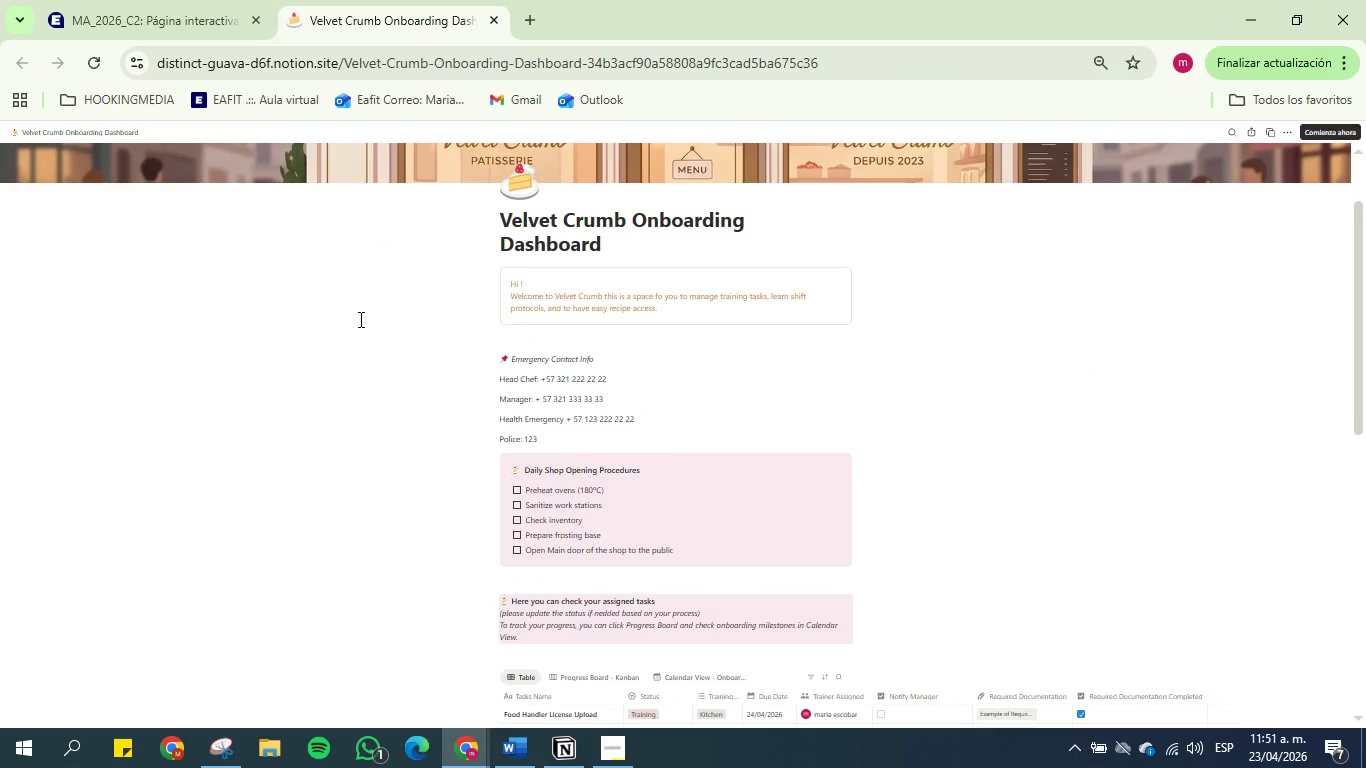 
left_click([214, 70])
 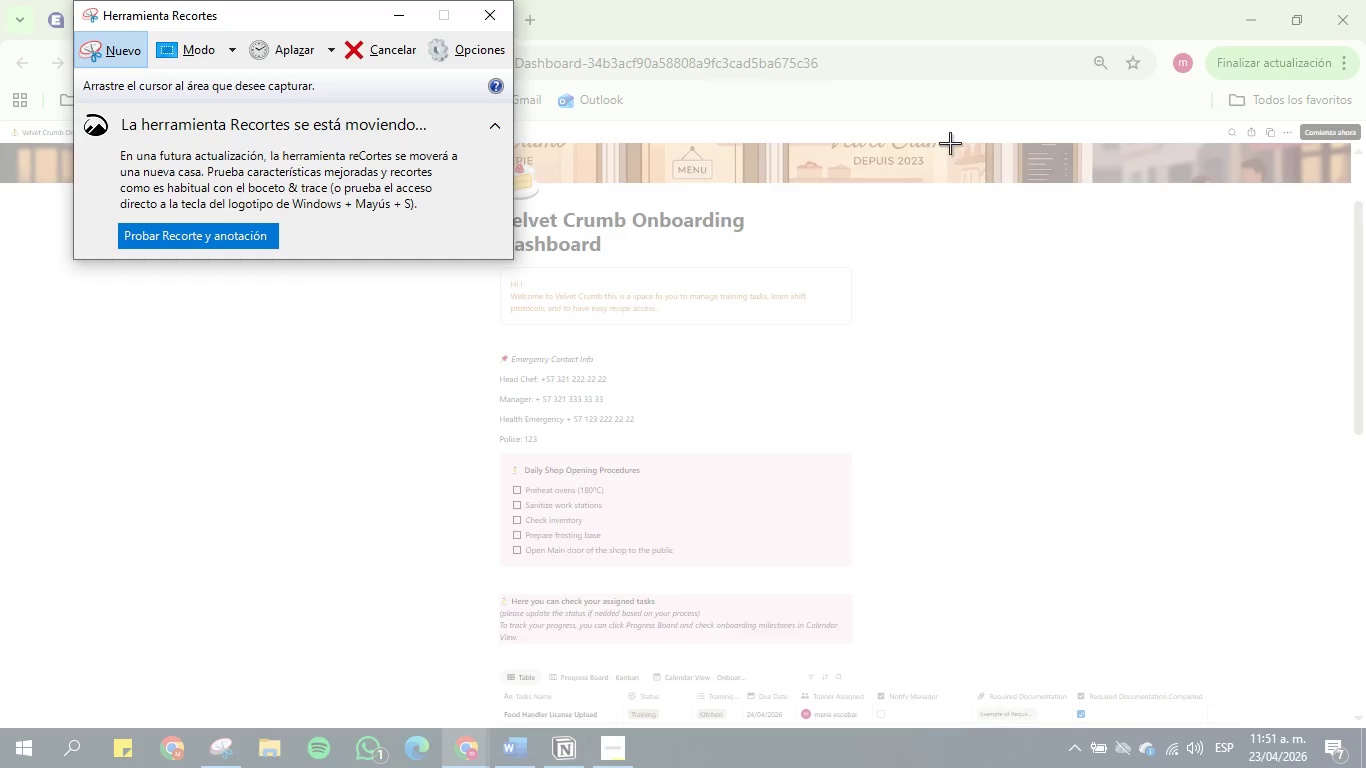 
left_click_drag(start_coordinate=[943, 142], to_coordinate=[458, 727])
 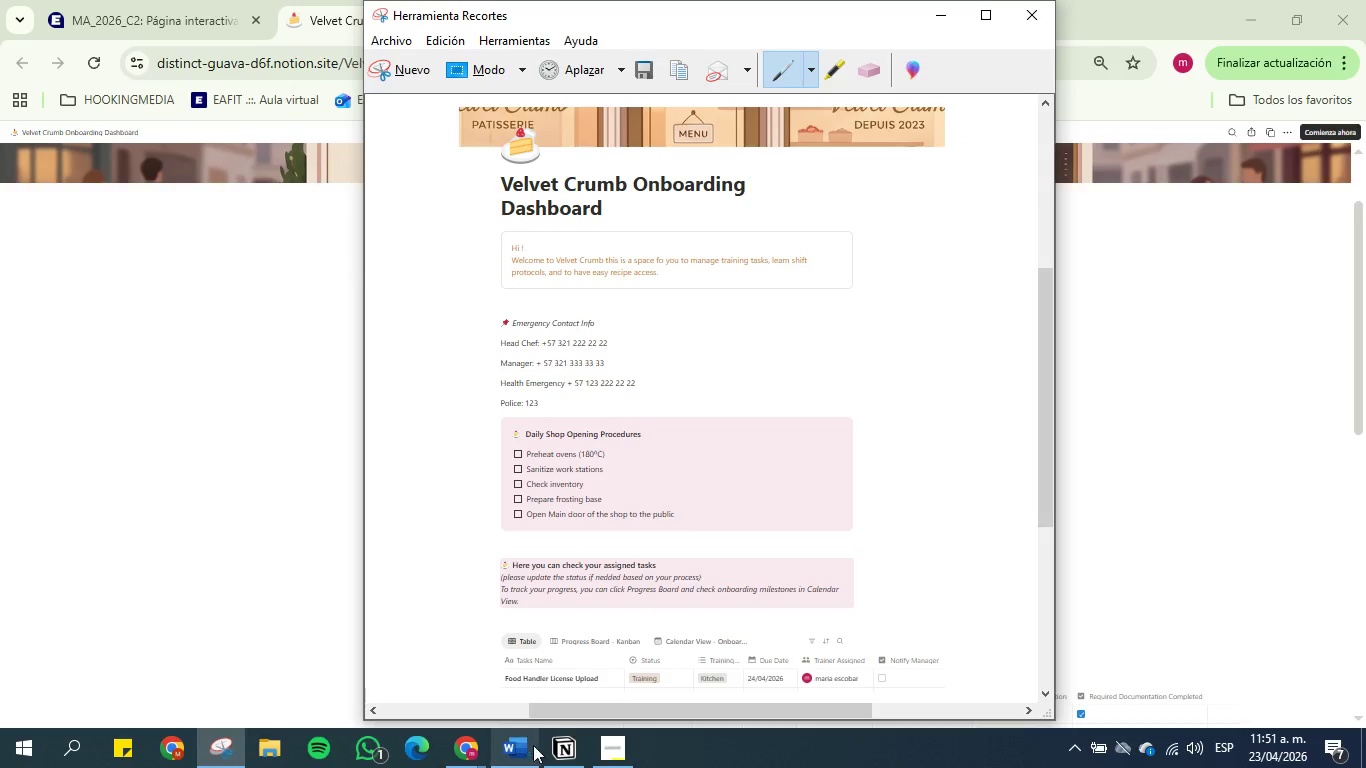 
left_click([525, 752])
 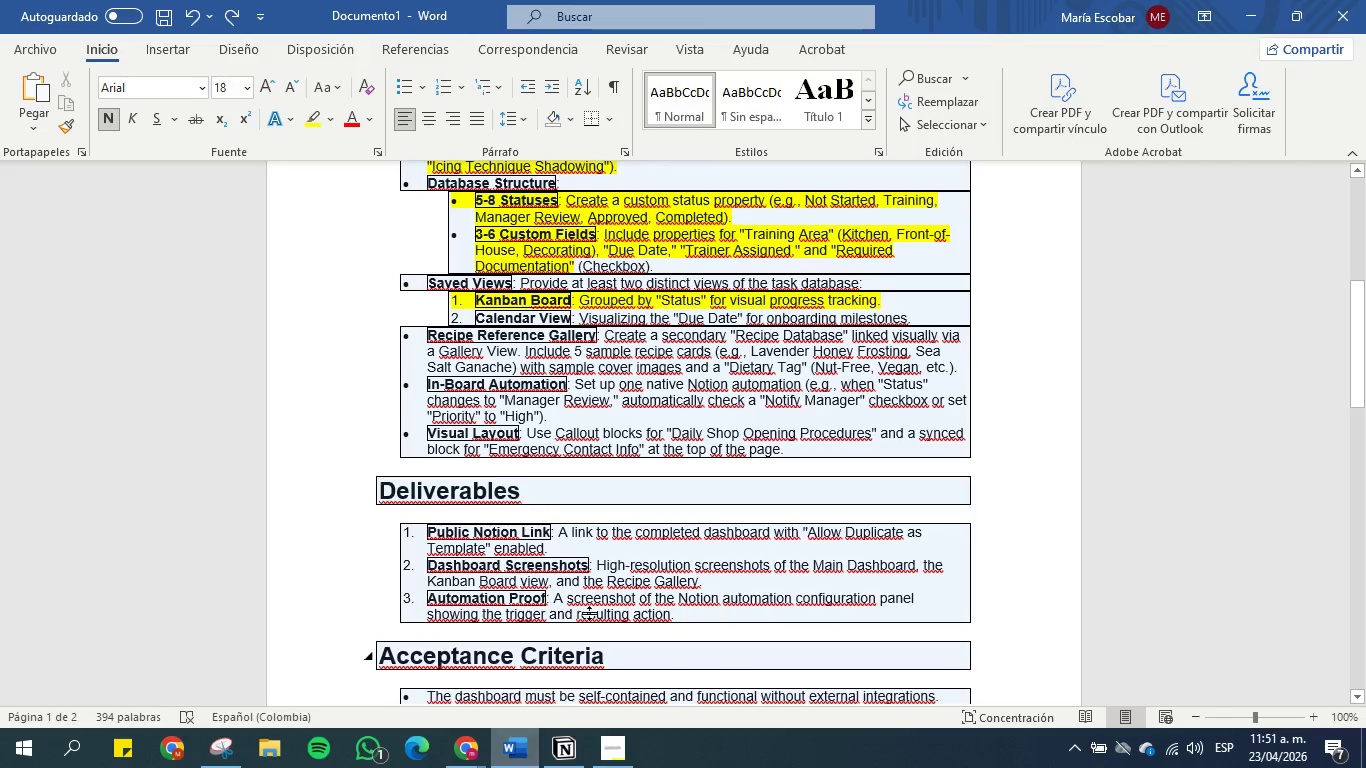 
left_click([611, 589])
 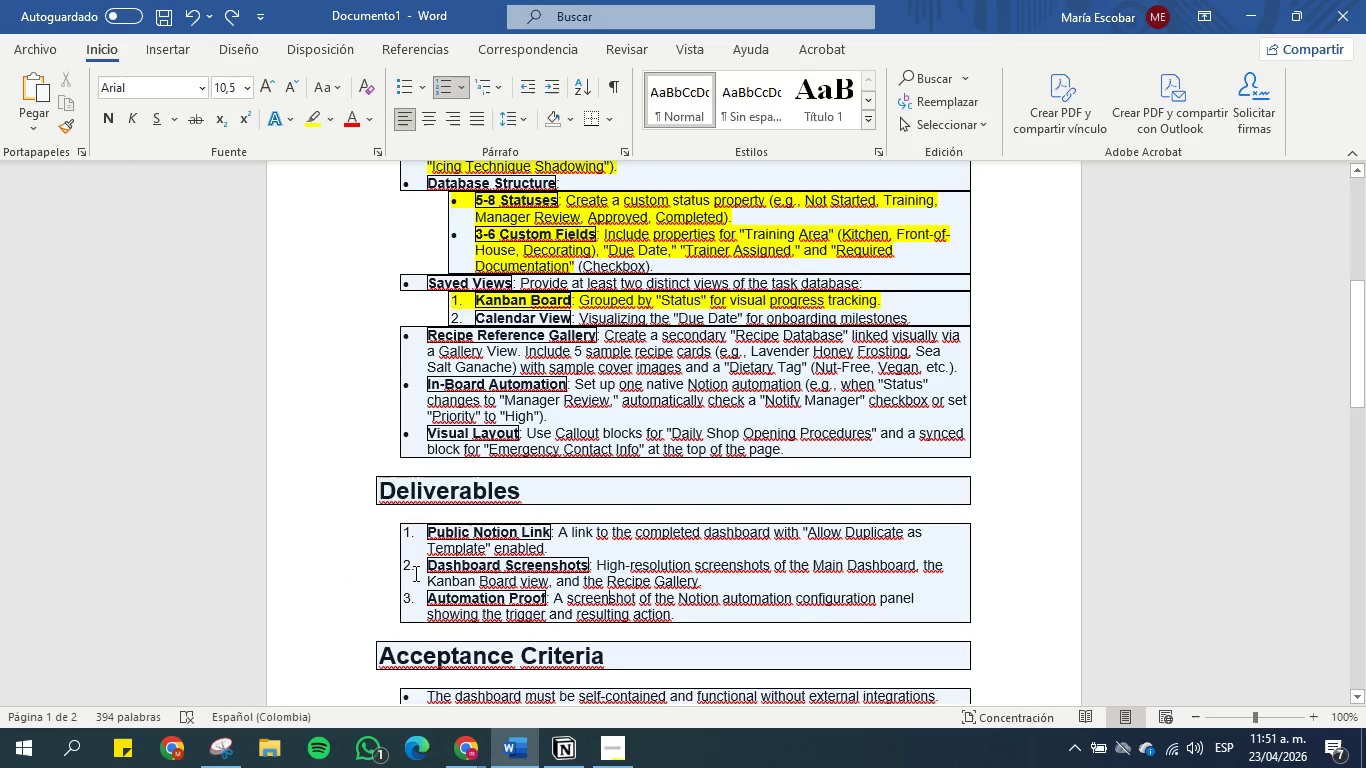 
wait(19.66)
 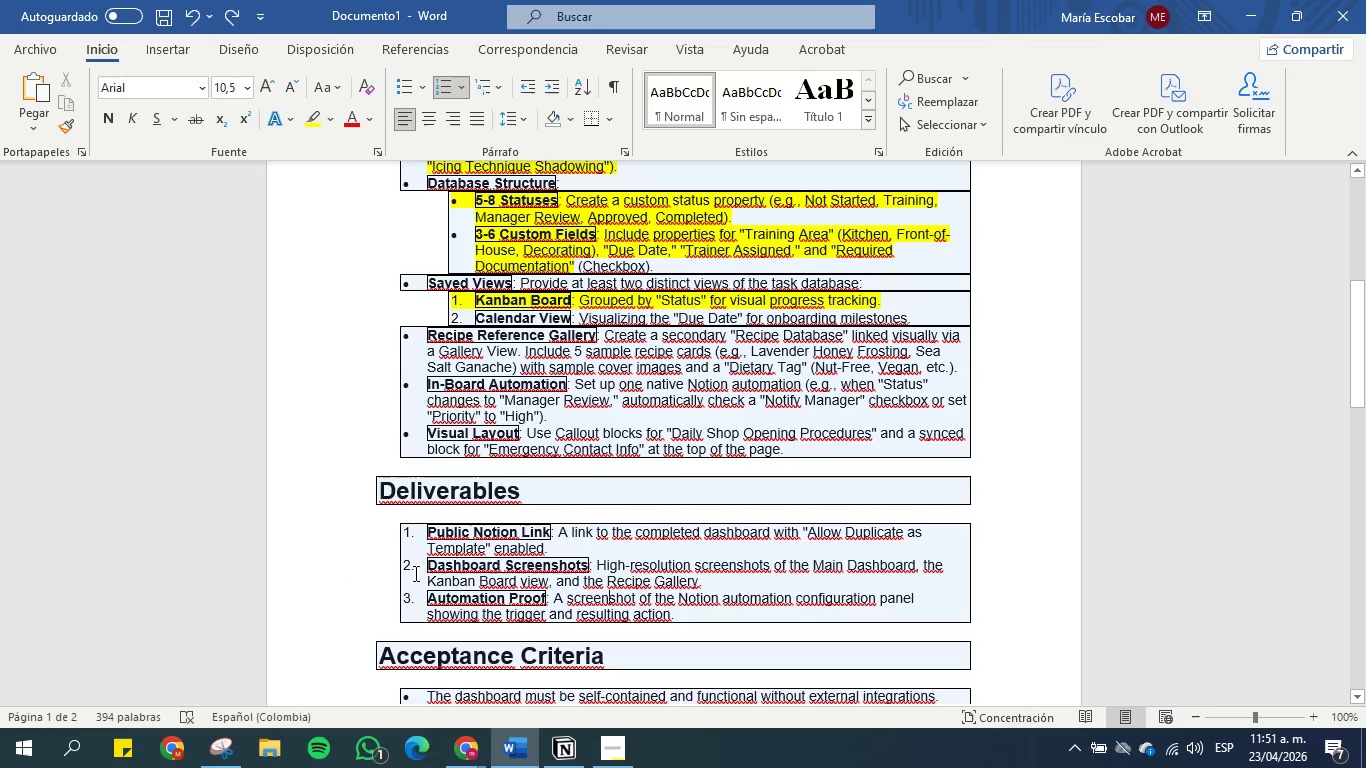 
left_click_drag(start_coordinate=[597, 561], to_coordinate=[897, 556])
 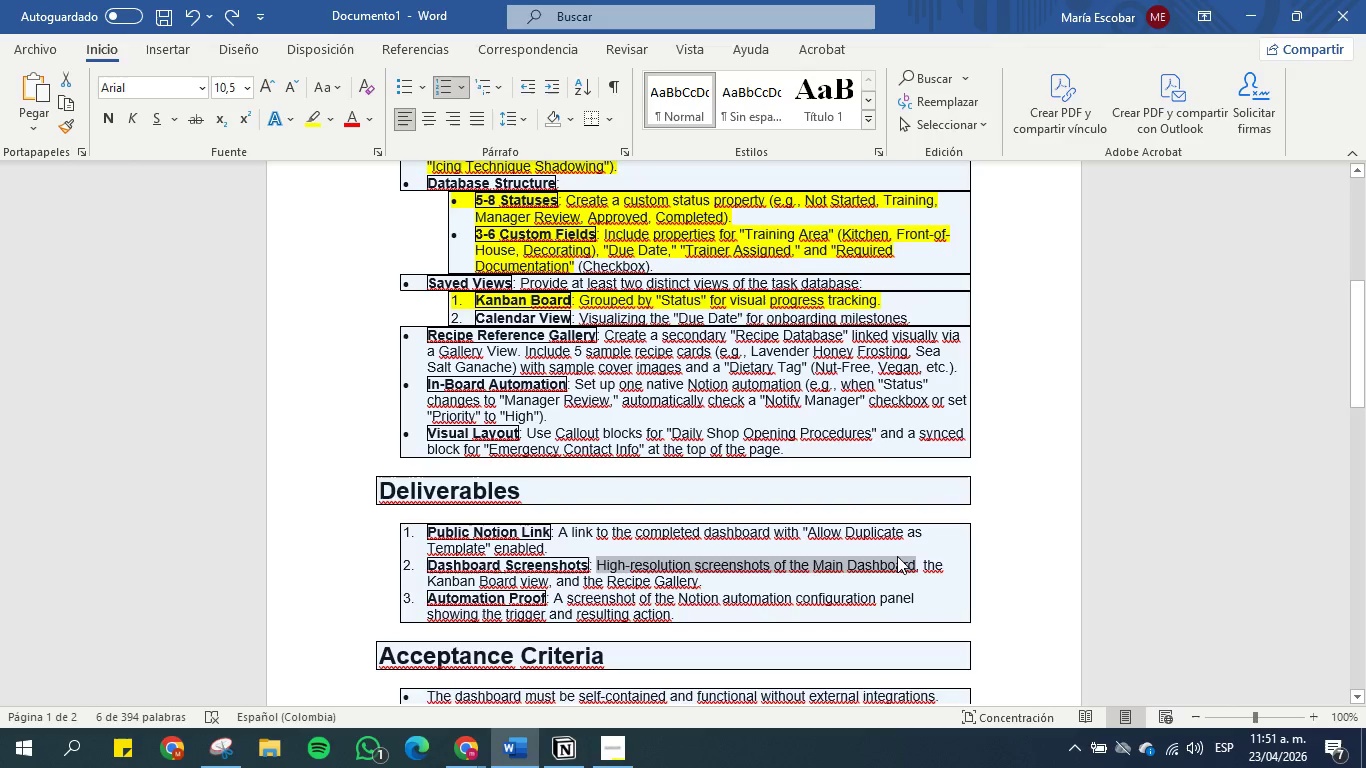 
key(Control+C)
 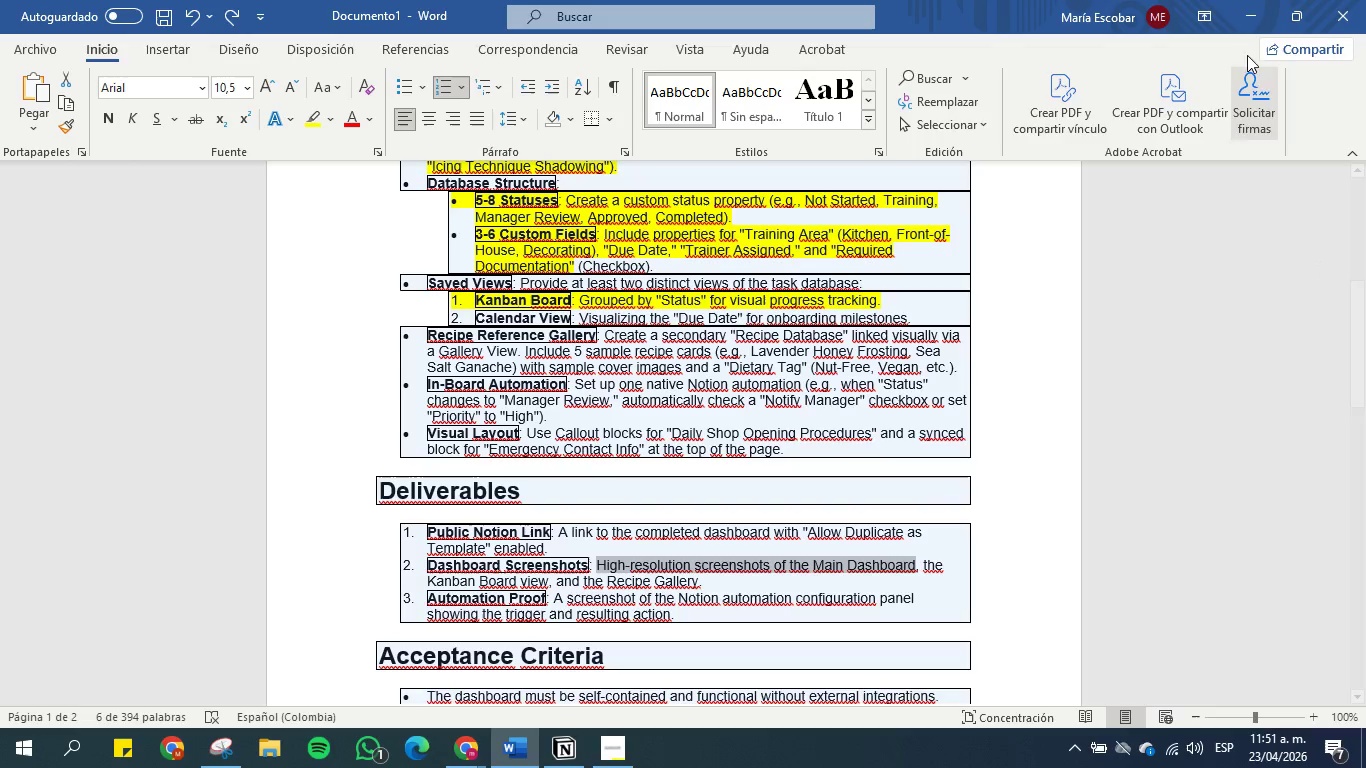 
left_click([1247, 13])
 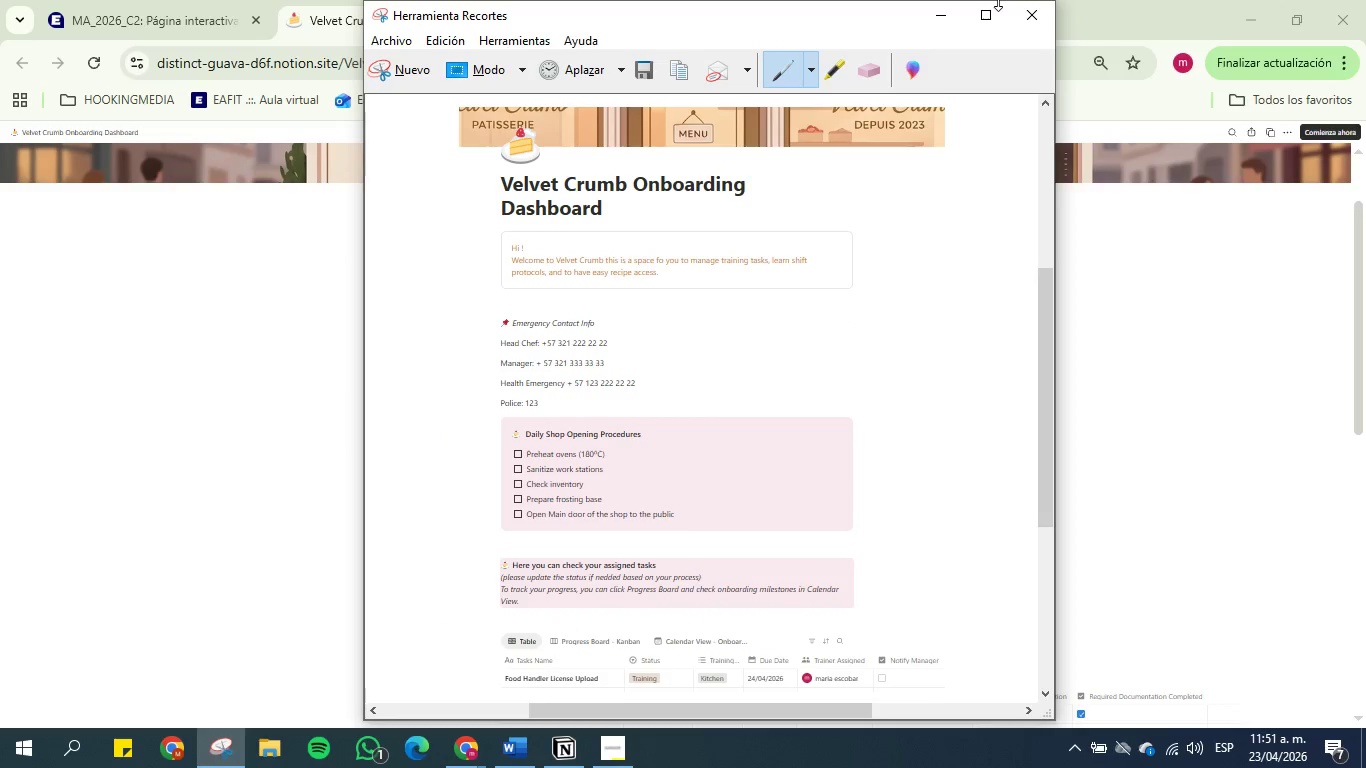 
left_click([936, 7])
 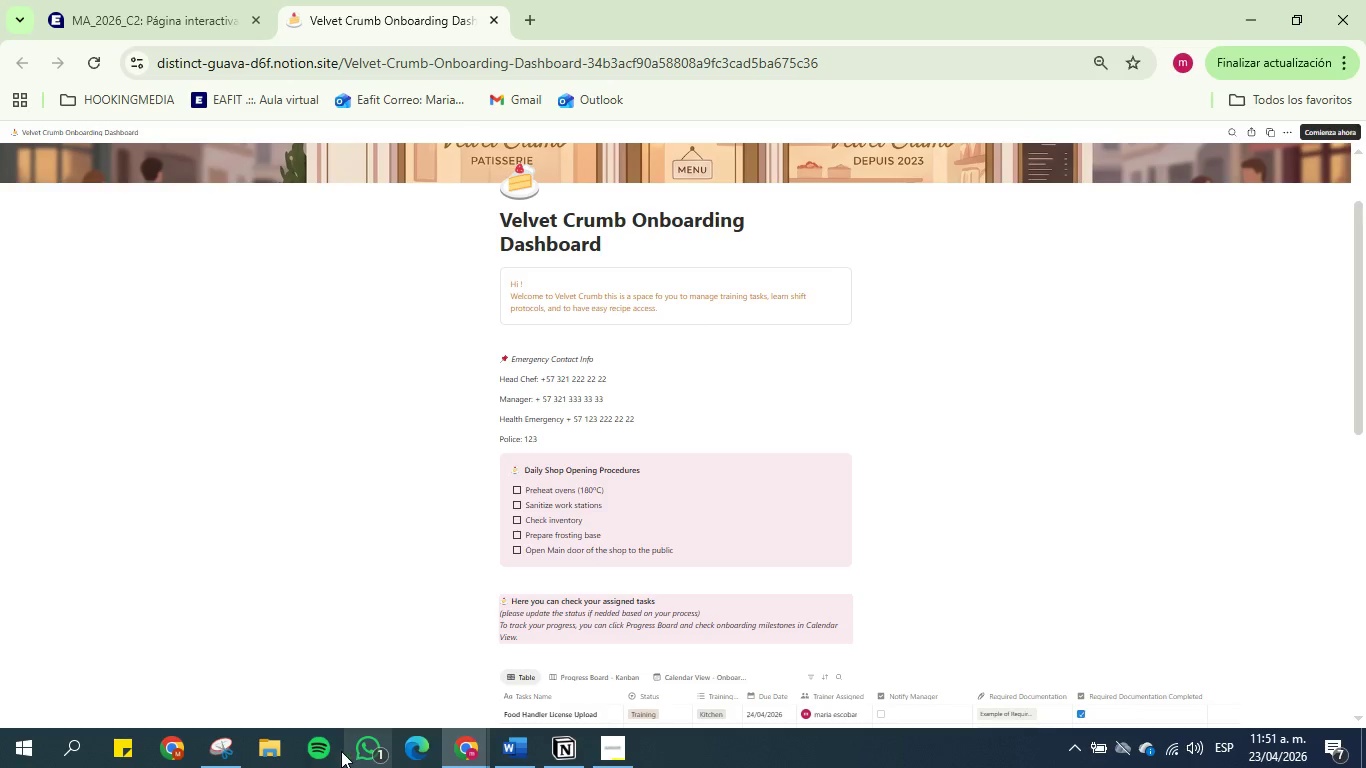 
left_click([224, 740])
 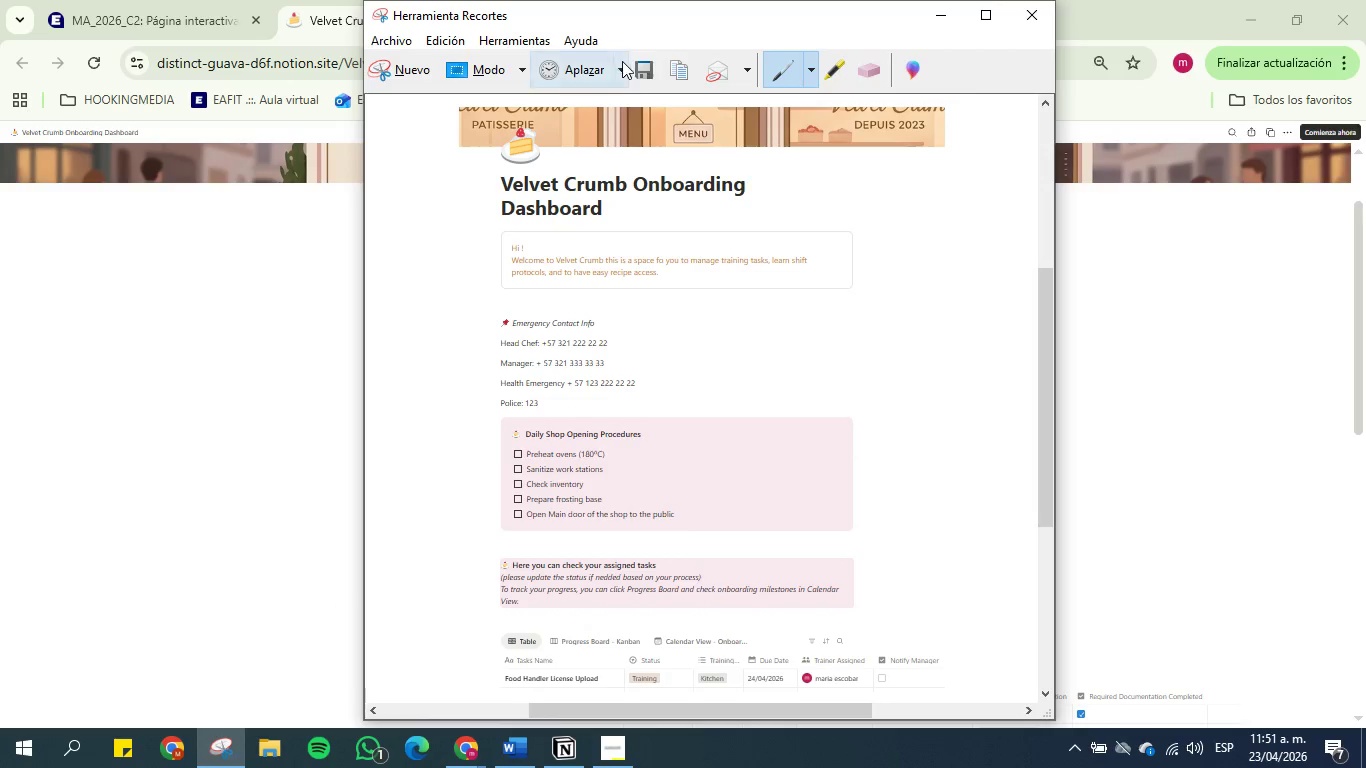 
left_click([648, 66])
 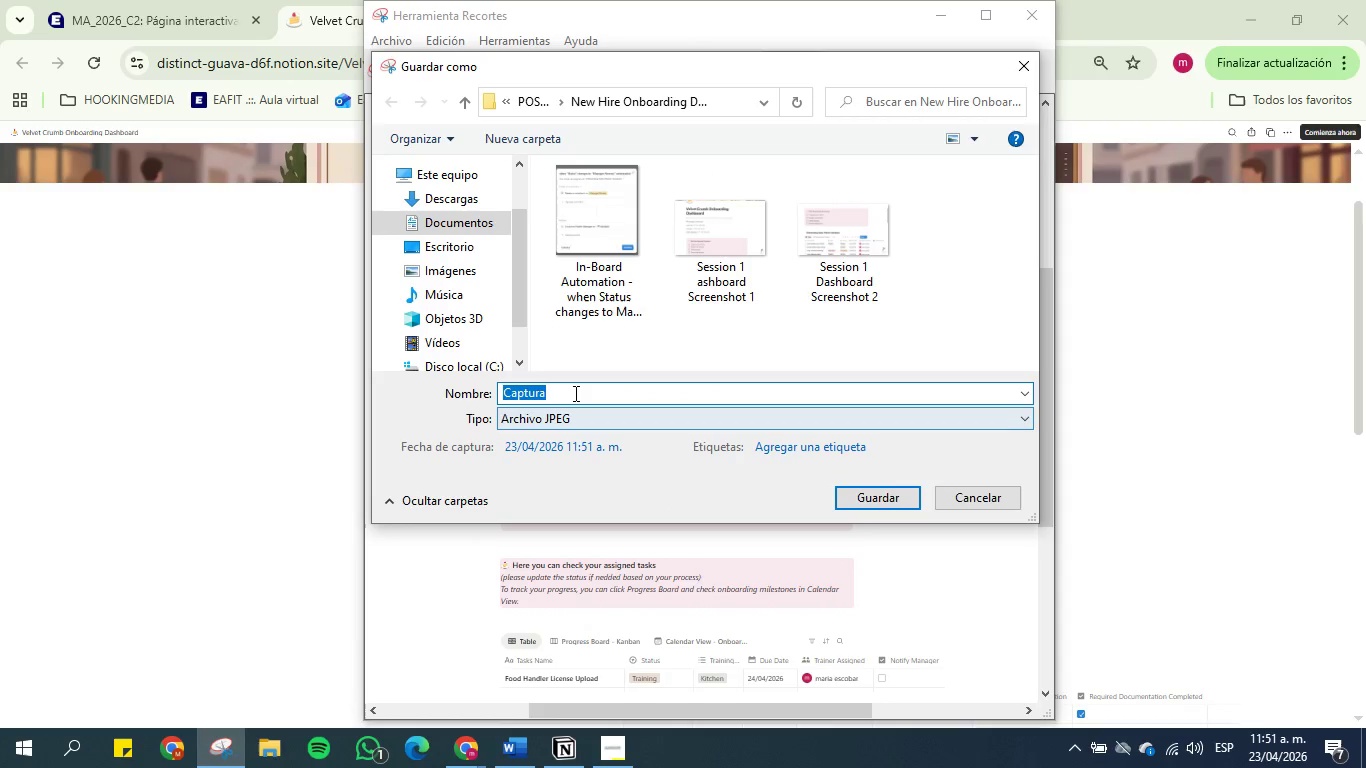 
key(Control+V)
 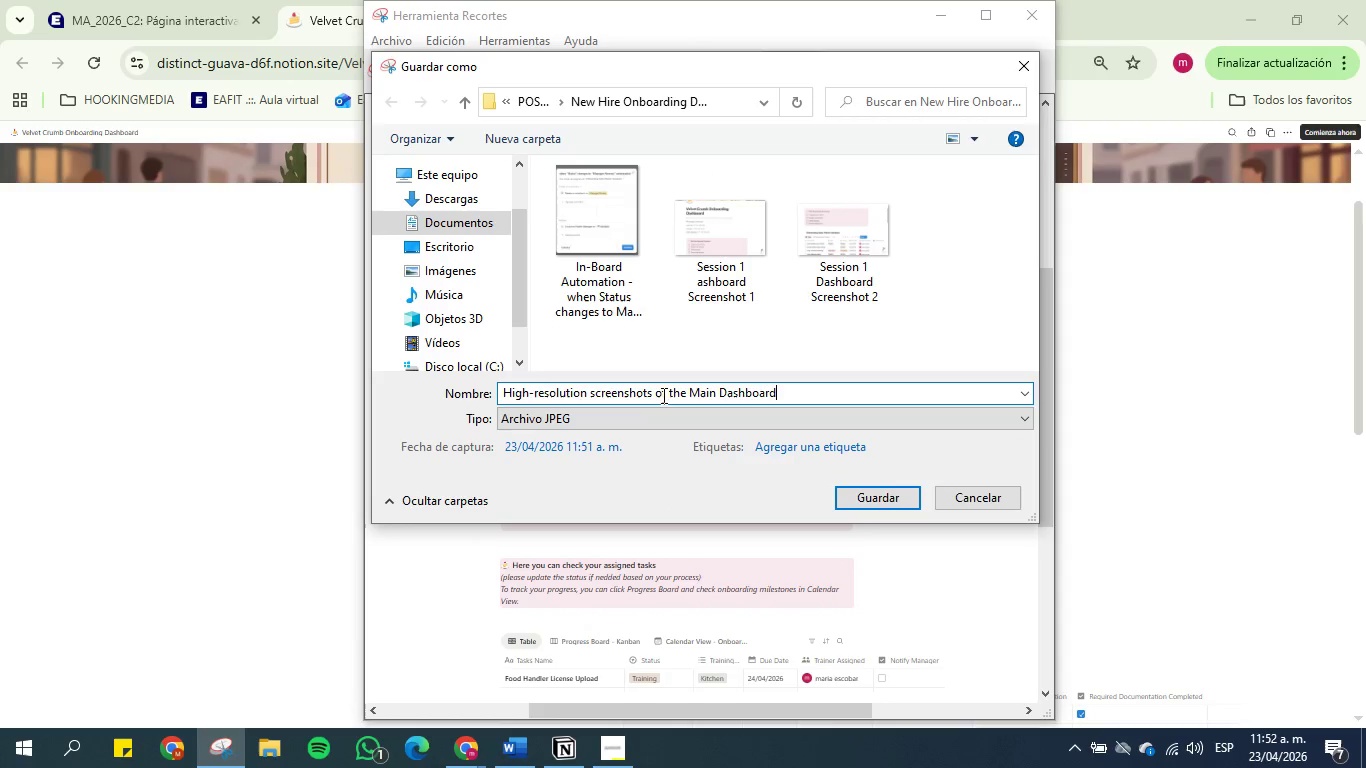 
left_click([650, 394])
 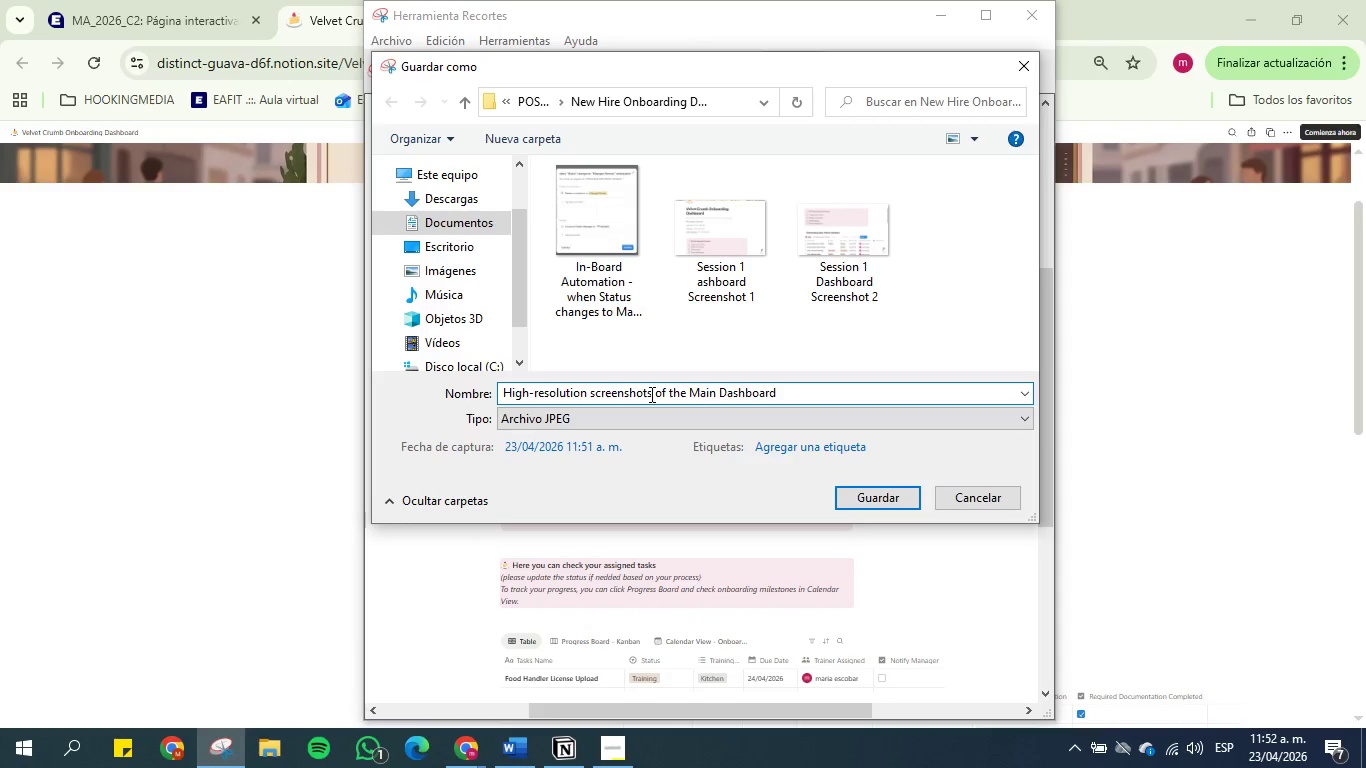 
key(Backspace)
 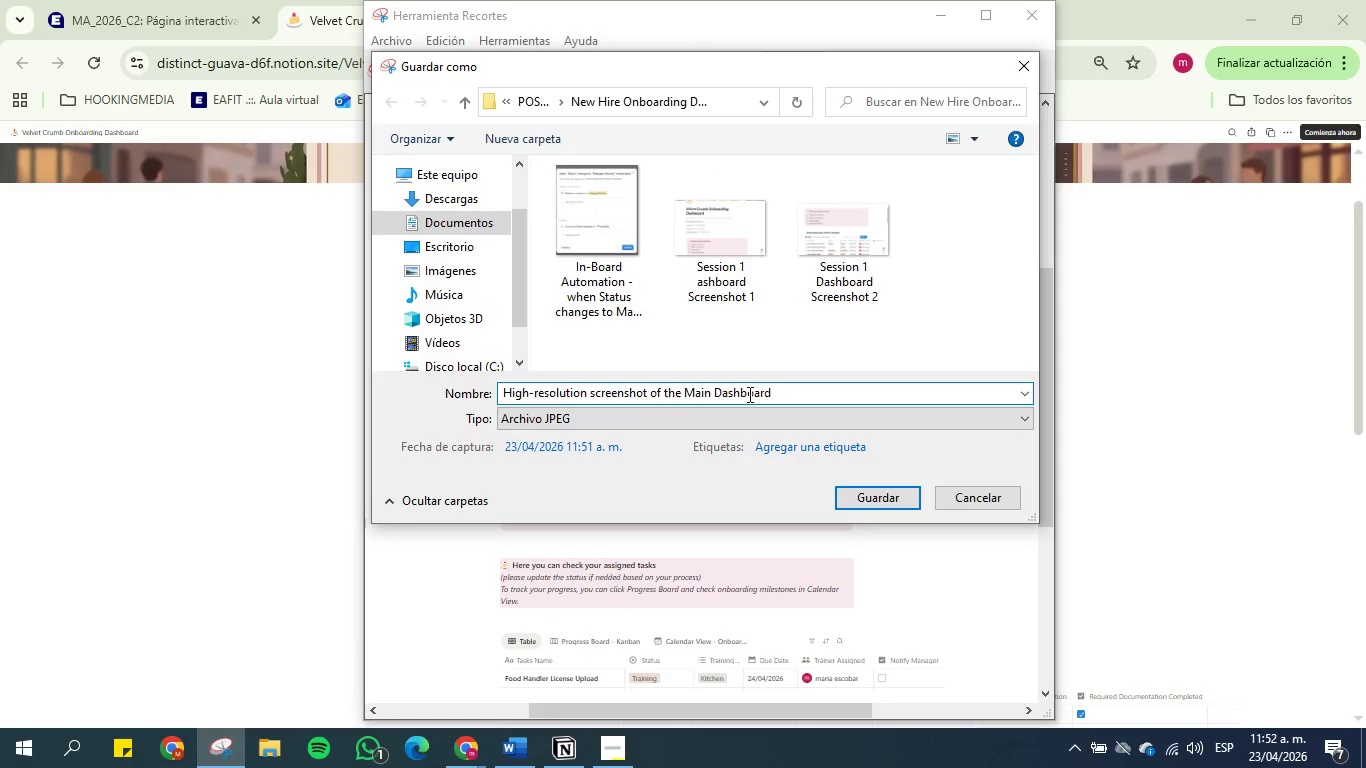 
left_click([818, 393])
 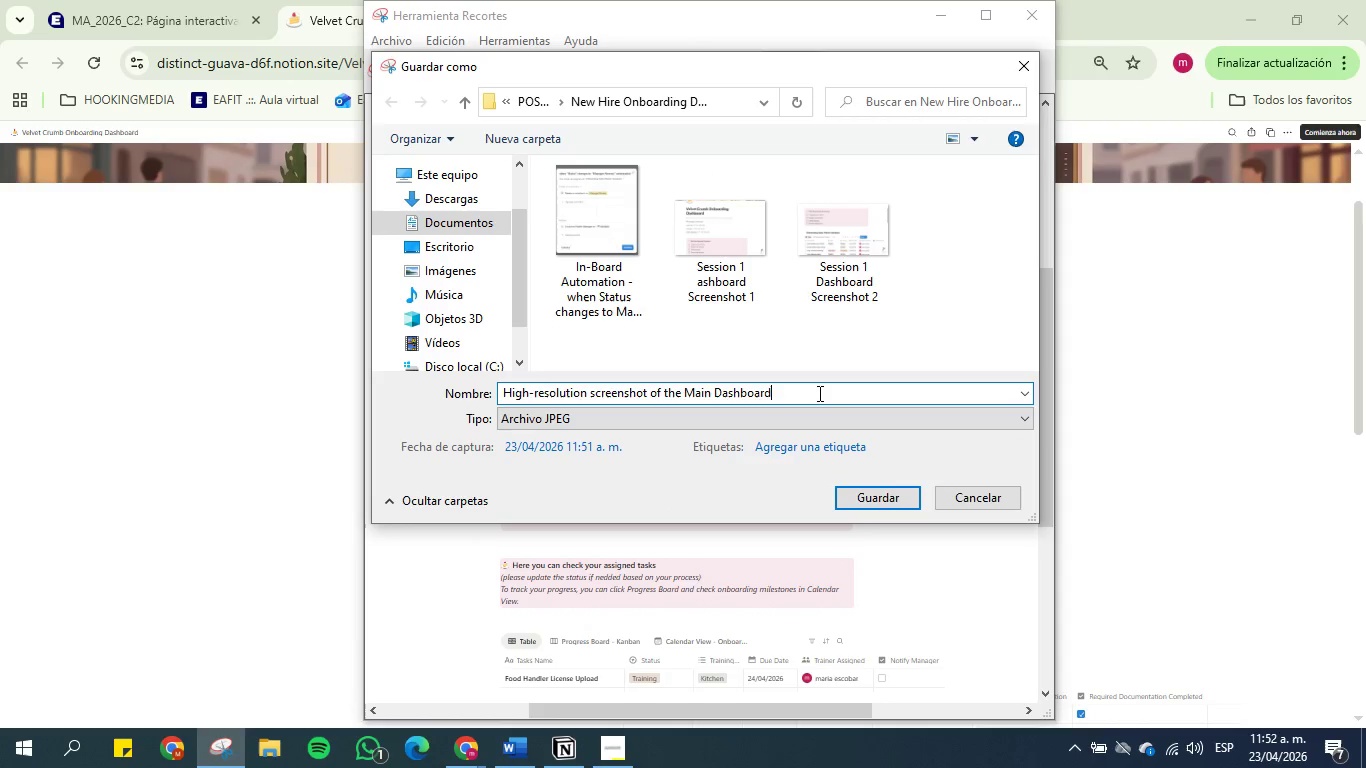 
key(Space)
 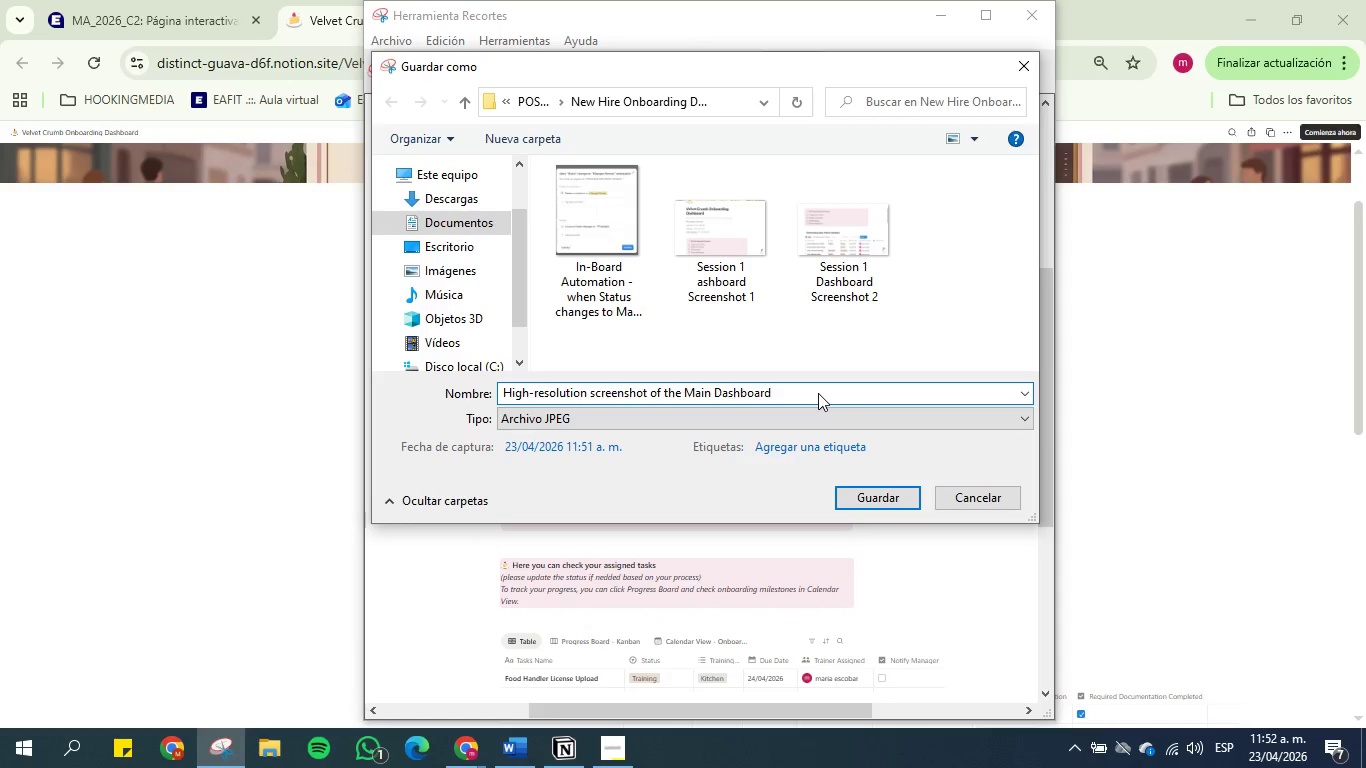 
key(1)
 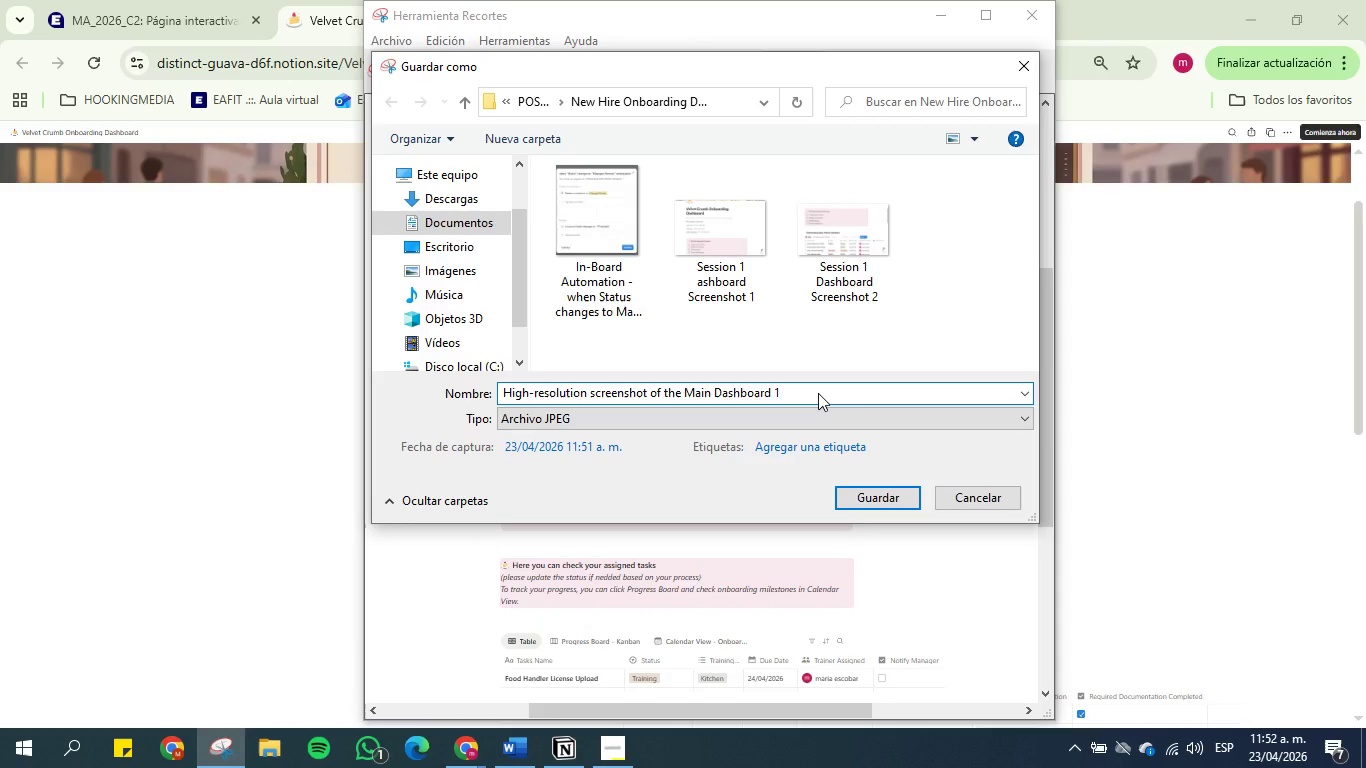 
key(Space)
 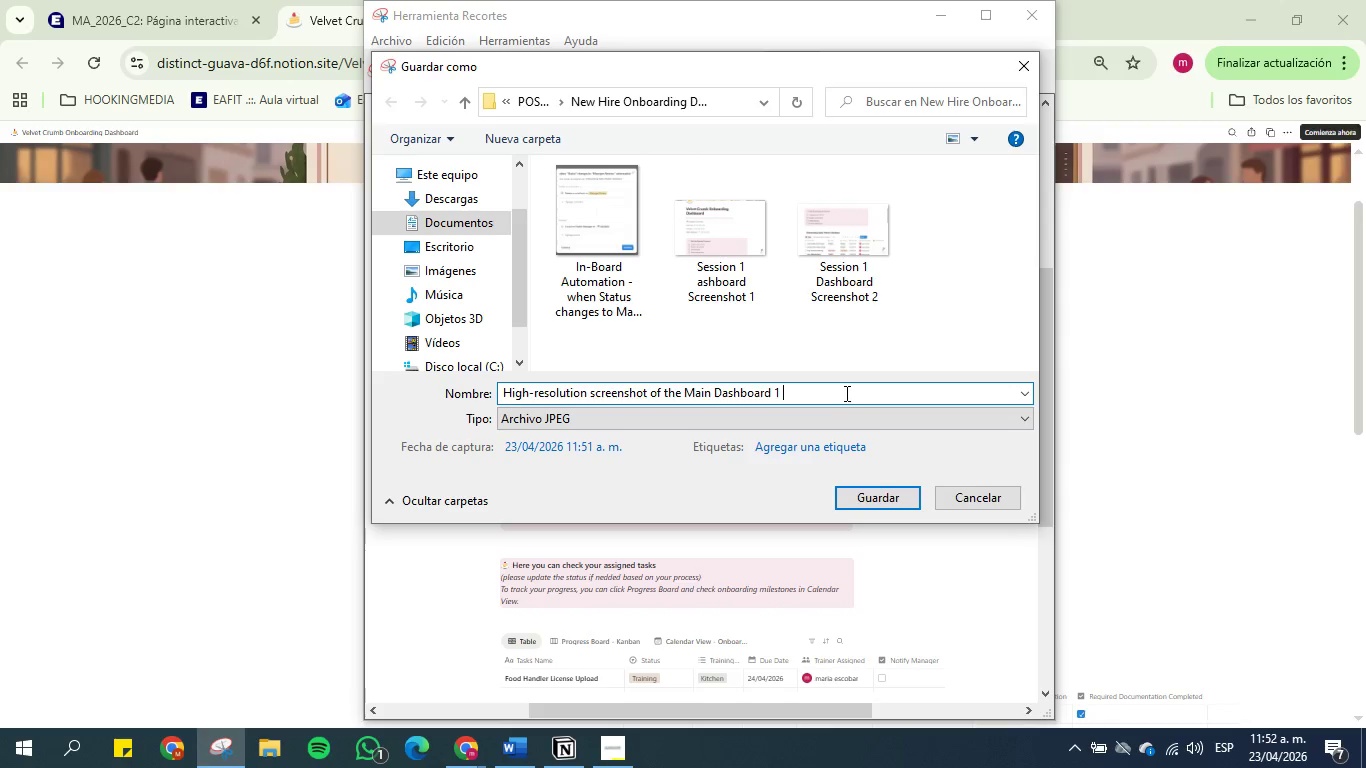 
wait(13.33)
 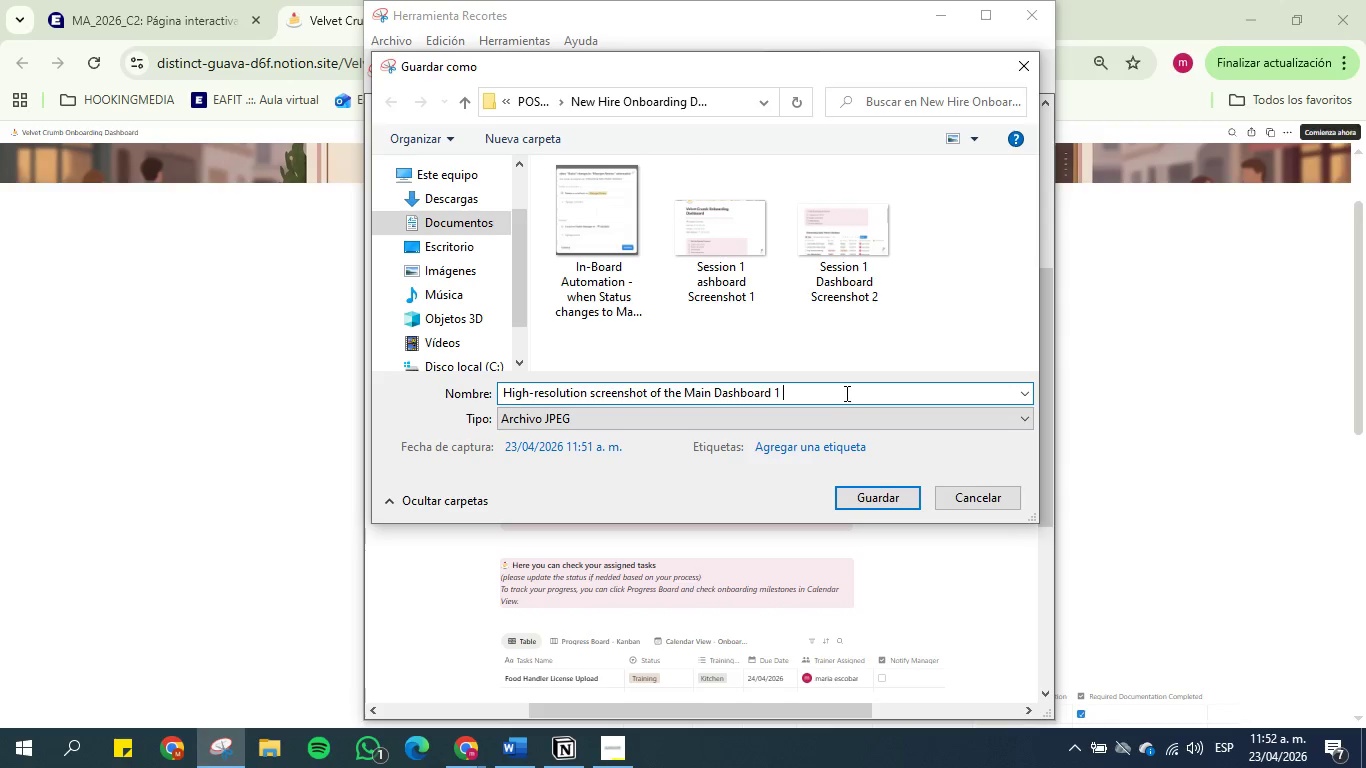 
left_click([884, 502])
 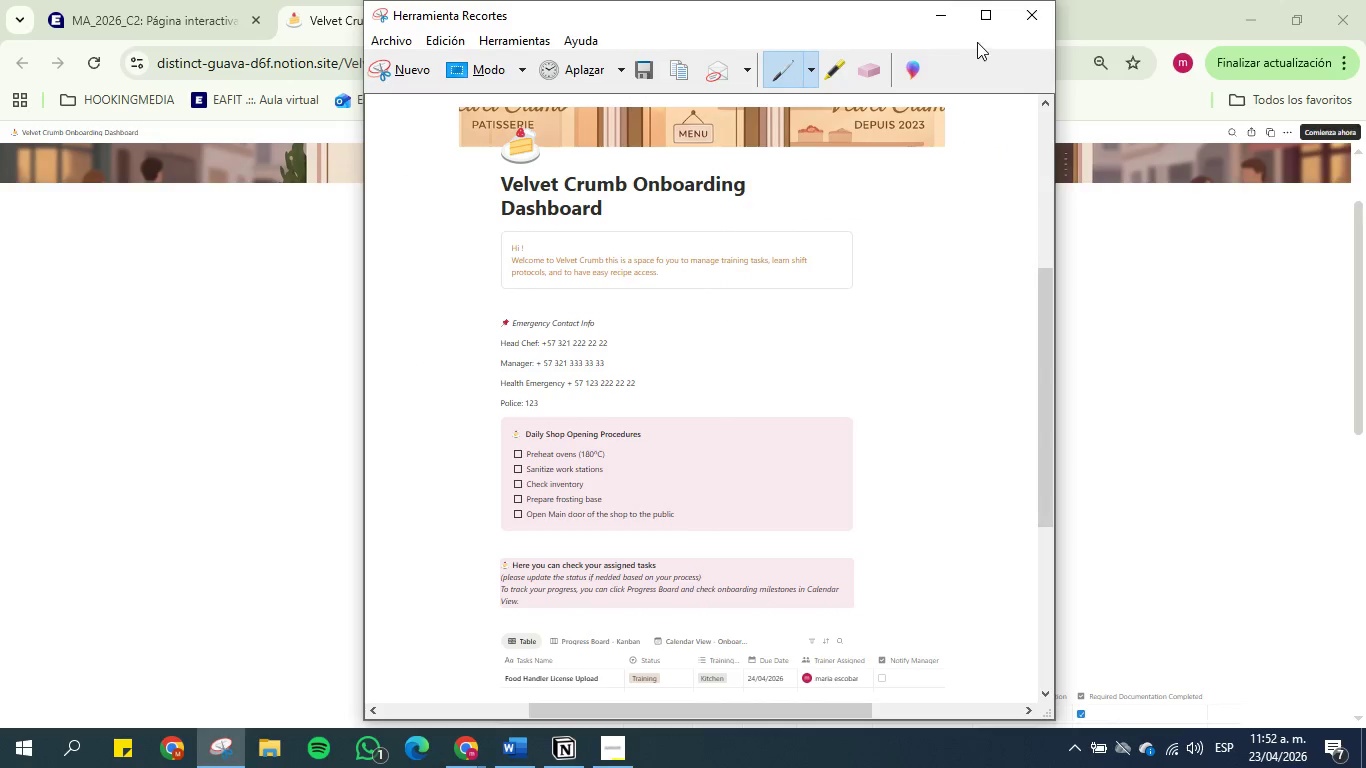 
left_click([929, 15])
 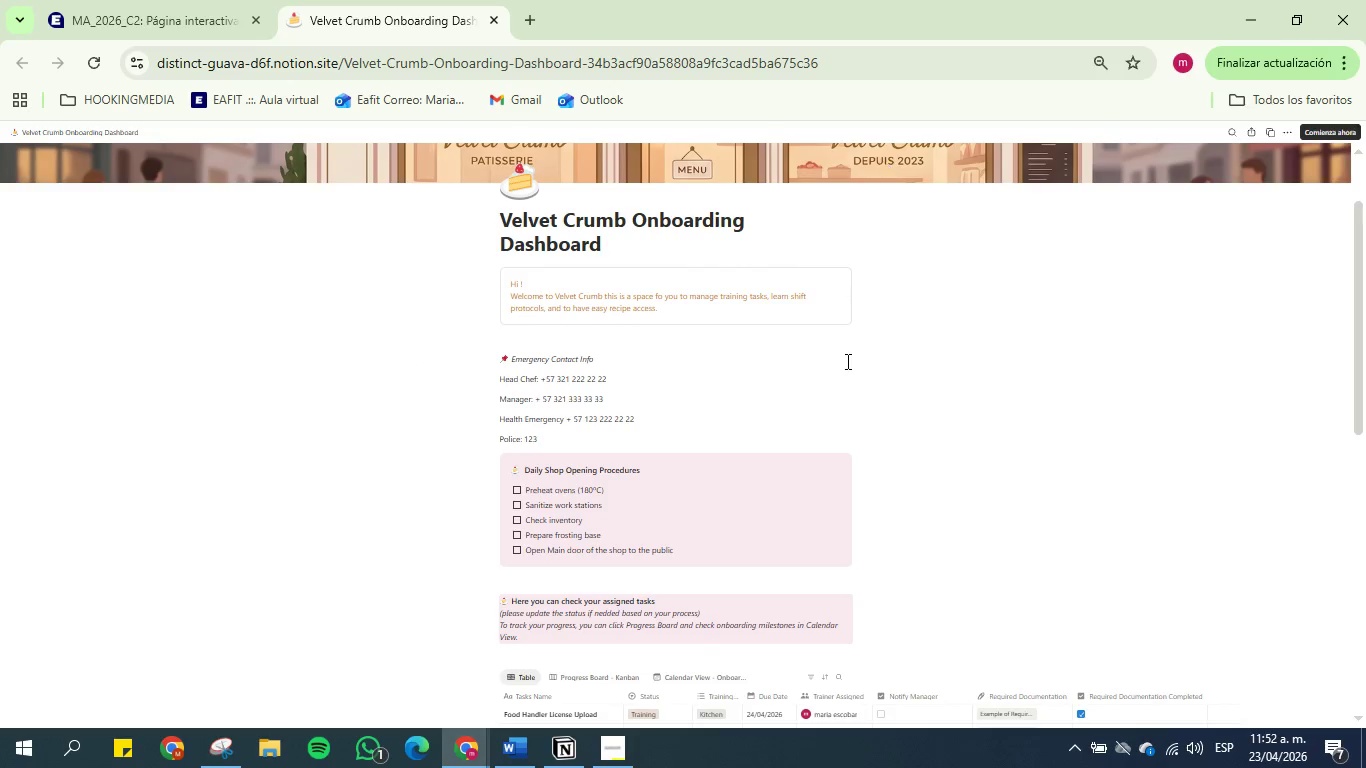 
scroll: coordinate [462, 411], scroll_direction: down, amount: 5.0
 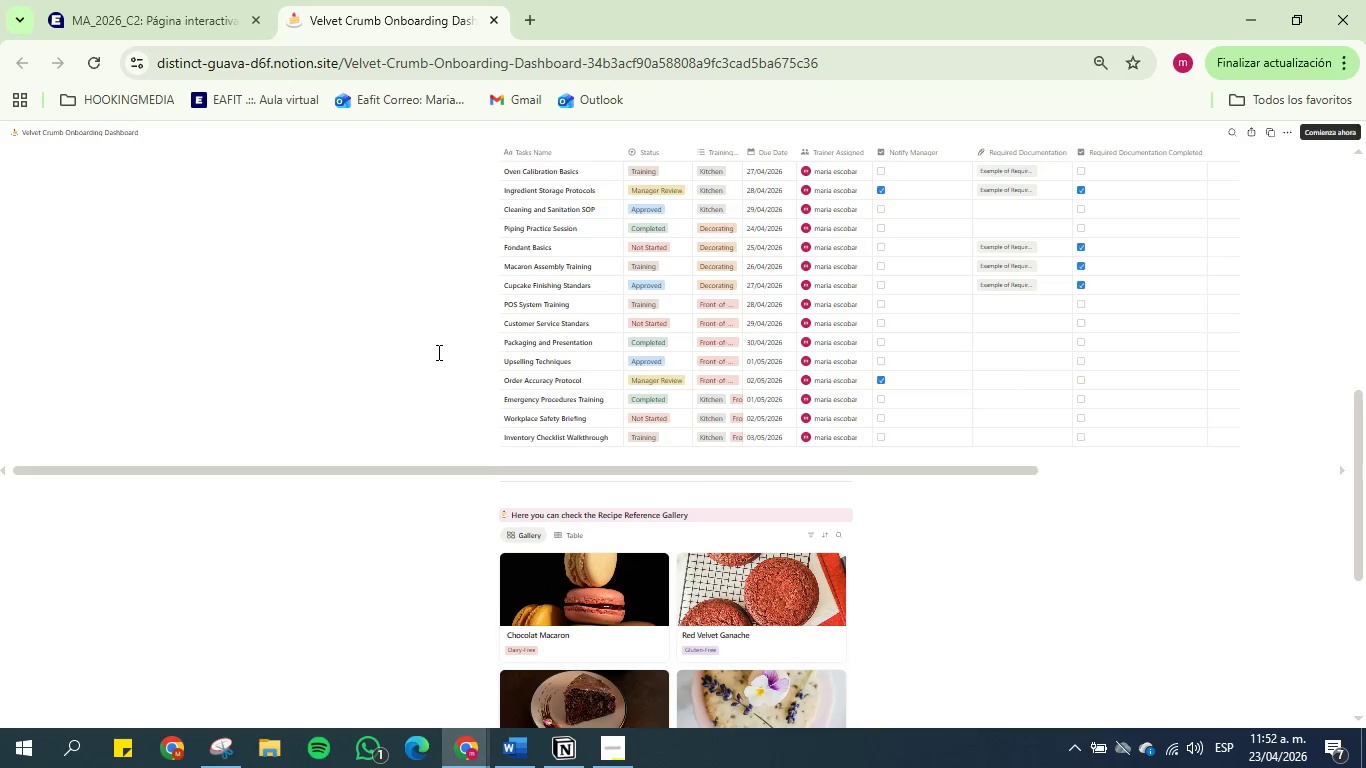 
scroll: coordinate [437, 352], scroll_direction: up, amount: 2.0
 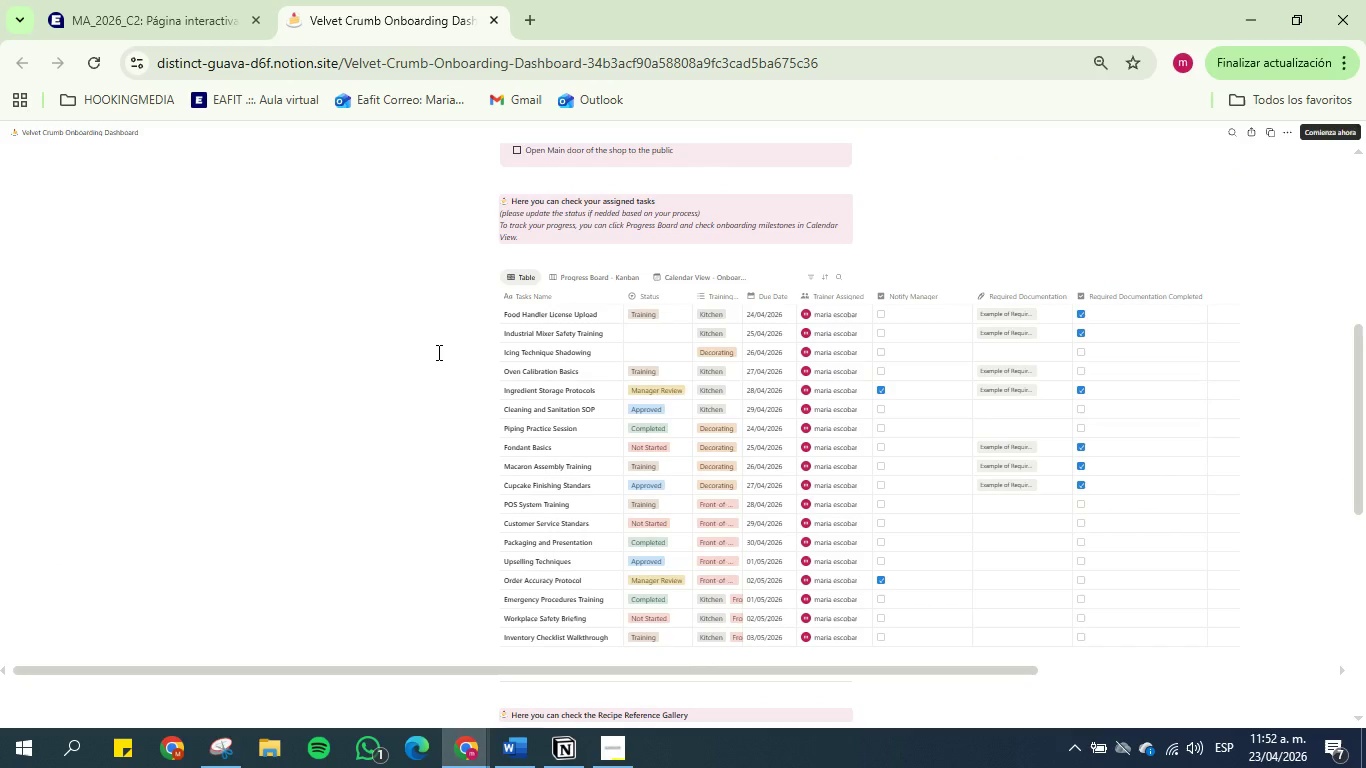 
scroll: coordinate [437, 352], scroll_direction: down, amount: 1.0
 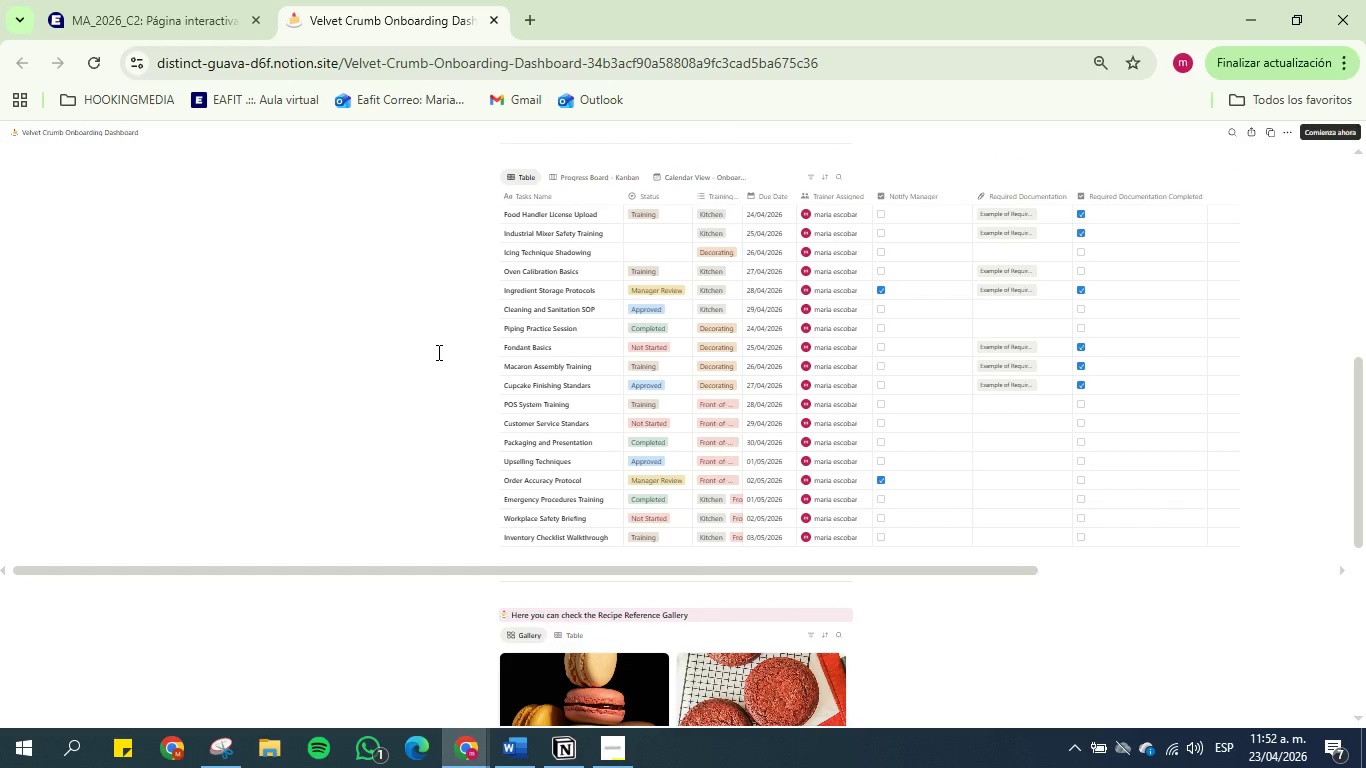 
scroll: coordinate [437, 352], scroll_direction: none, amount: 0.0
 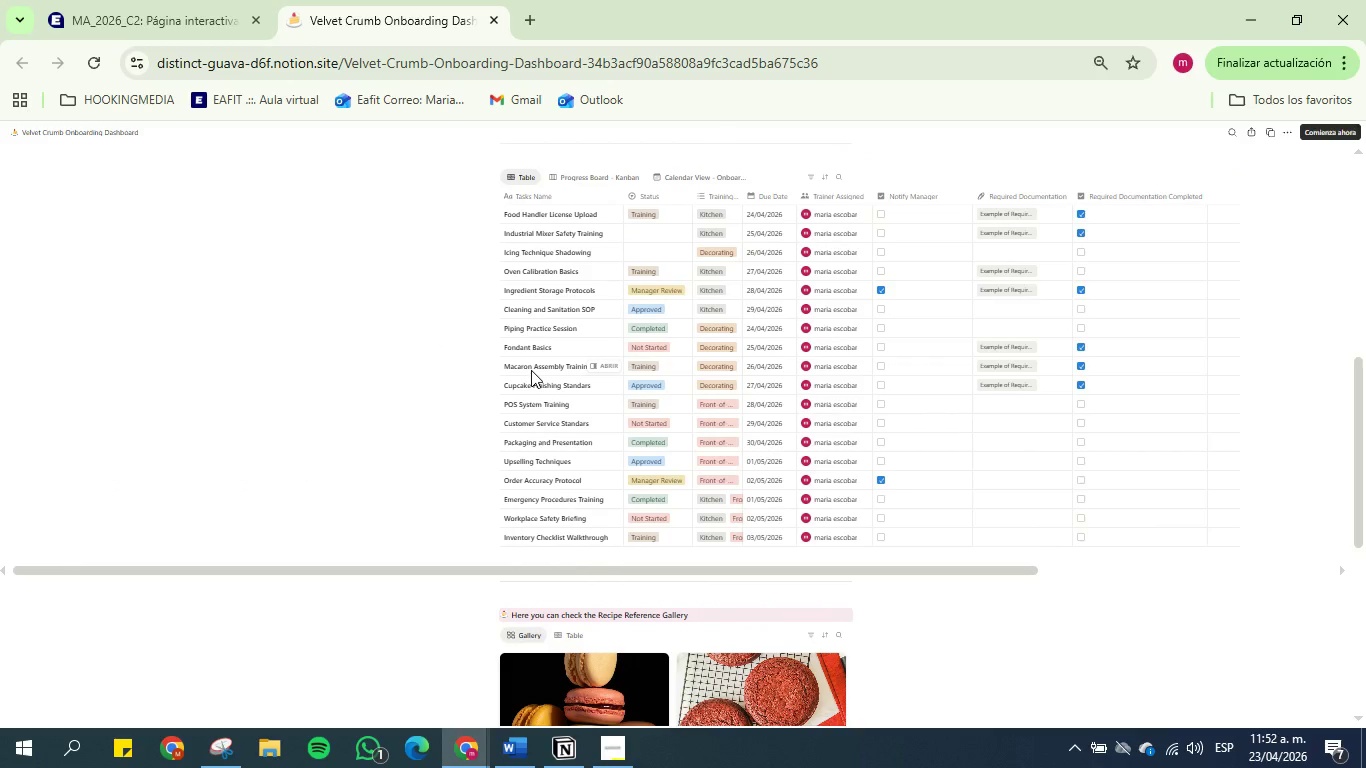 
left_click([223, 746])
 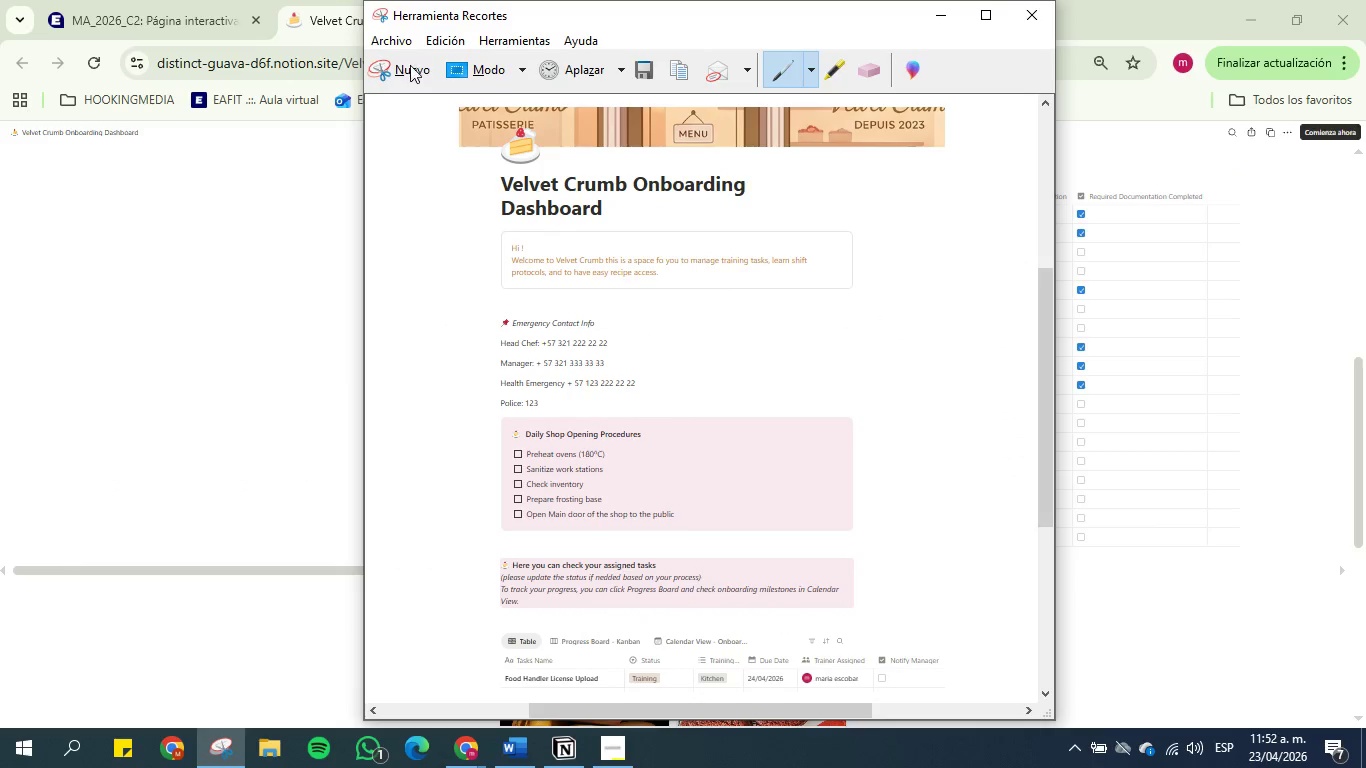 
left_click([410, 65])
 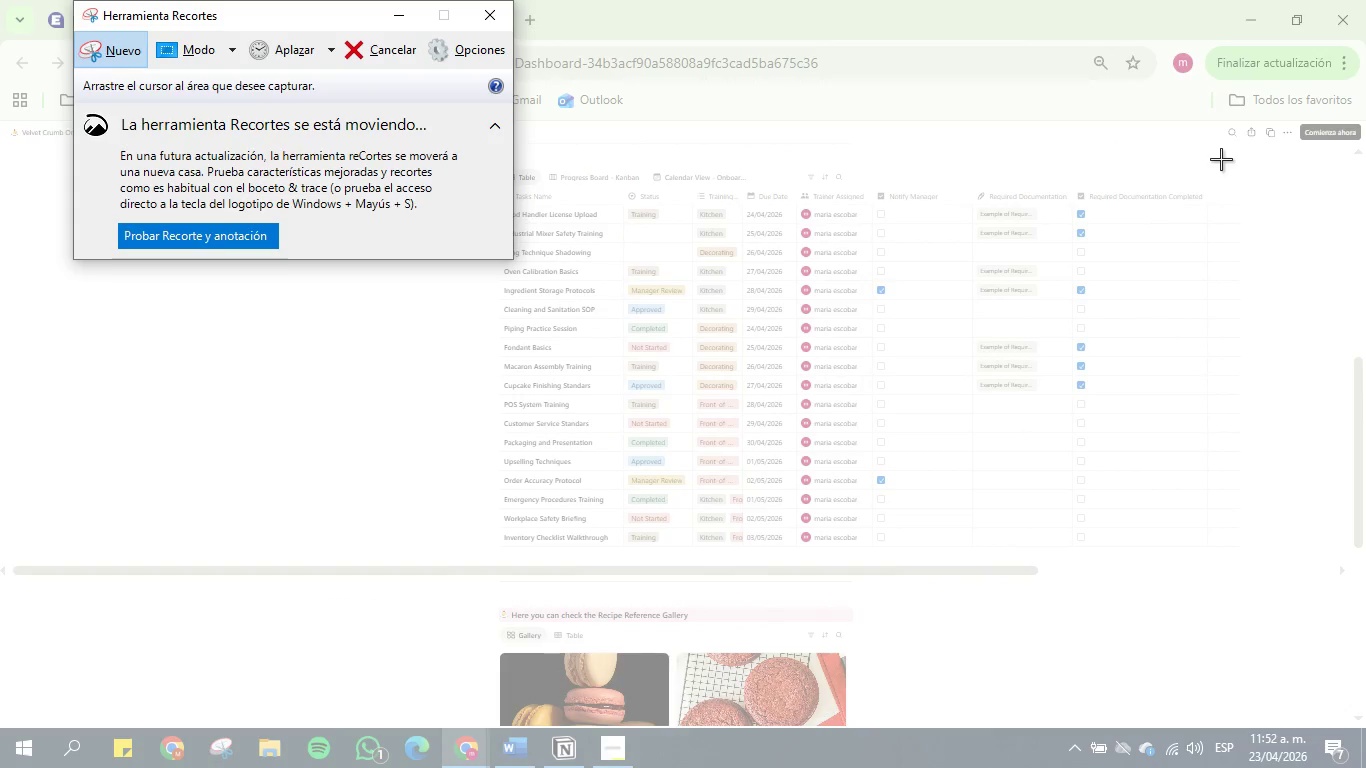 
left_click_drag(start_coordinate=[1263, 157], to_coordinate=[461, 731])
 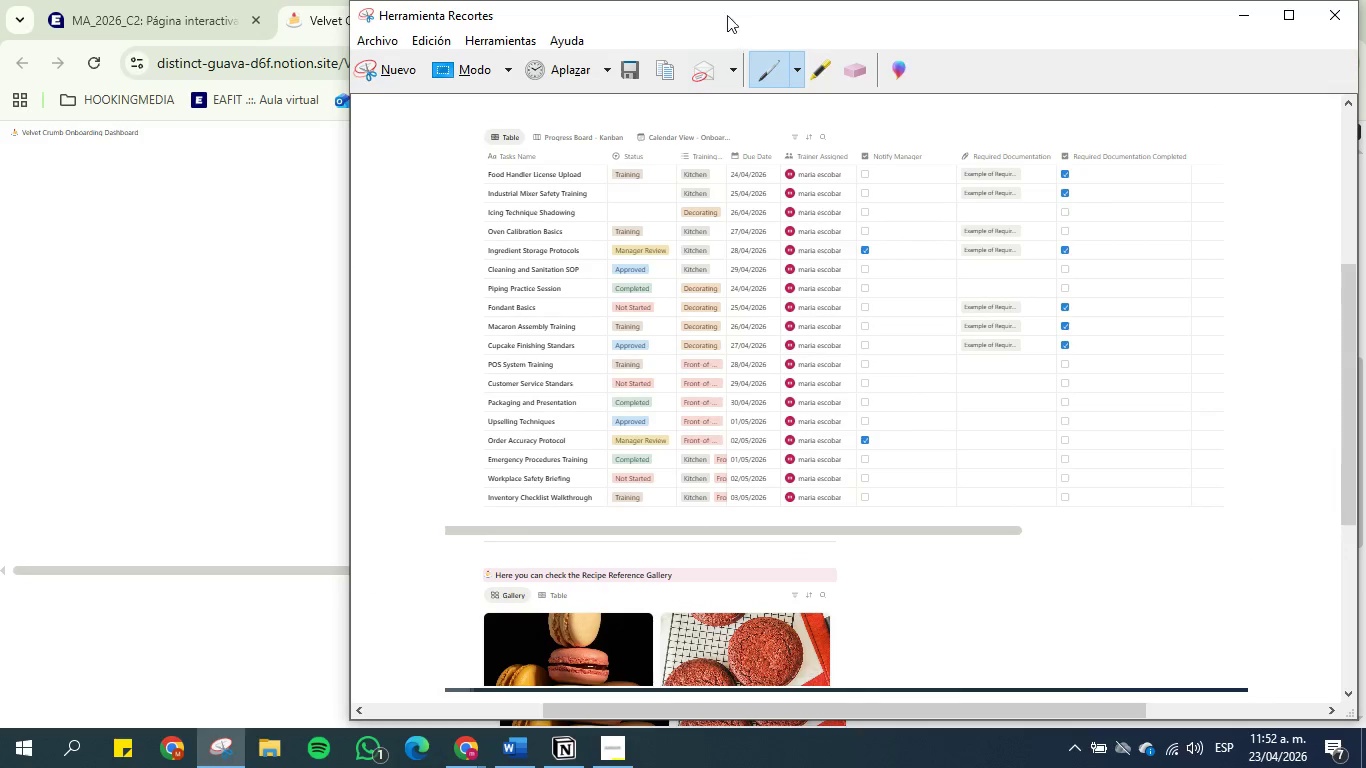 
left_click([617, 75])
 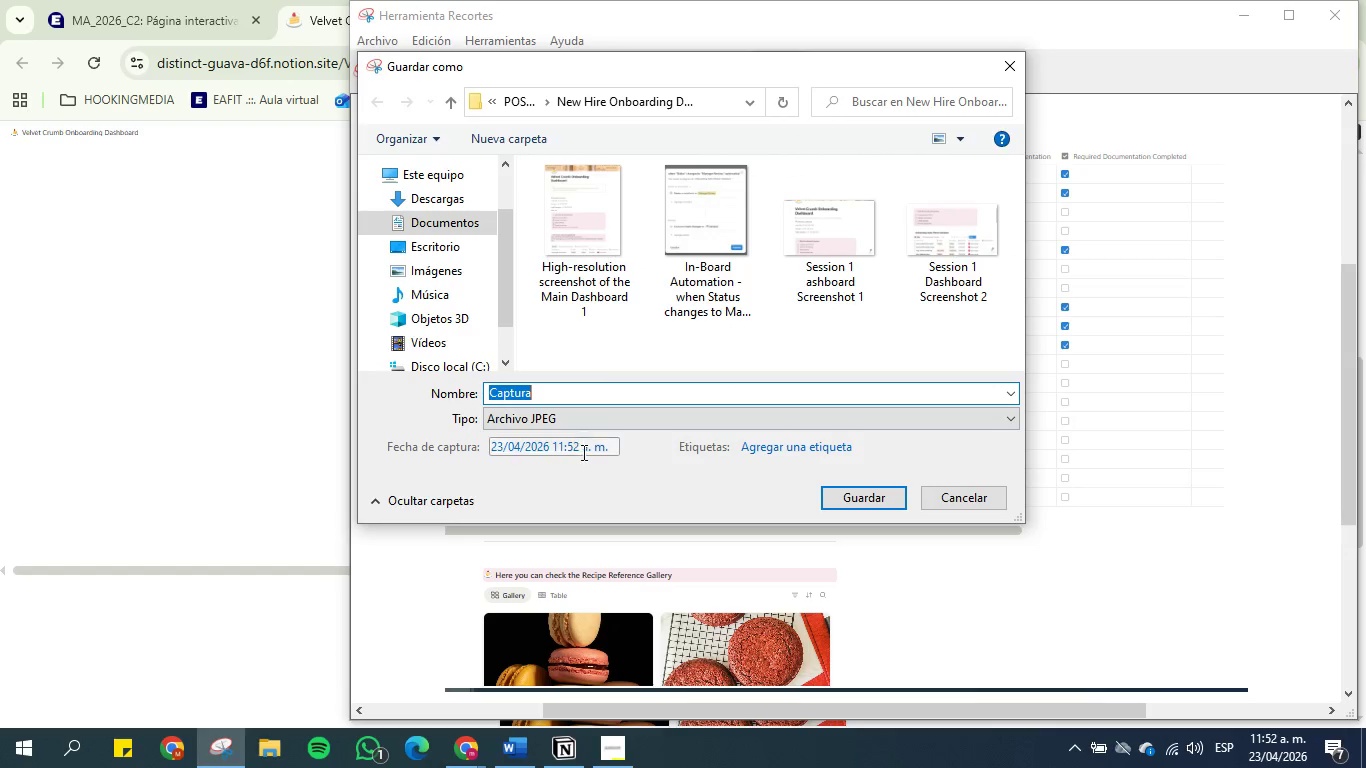 
key(Control+B)
 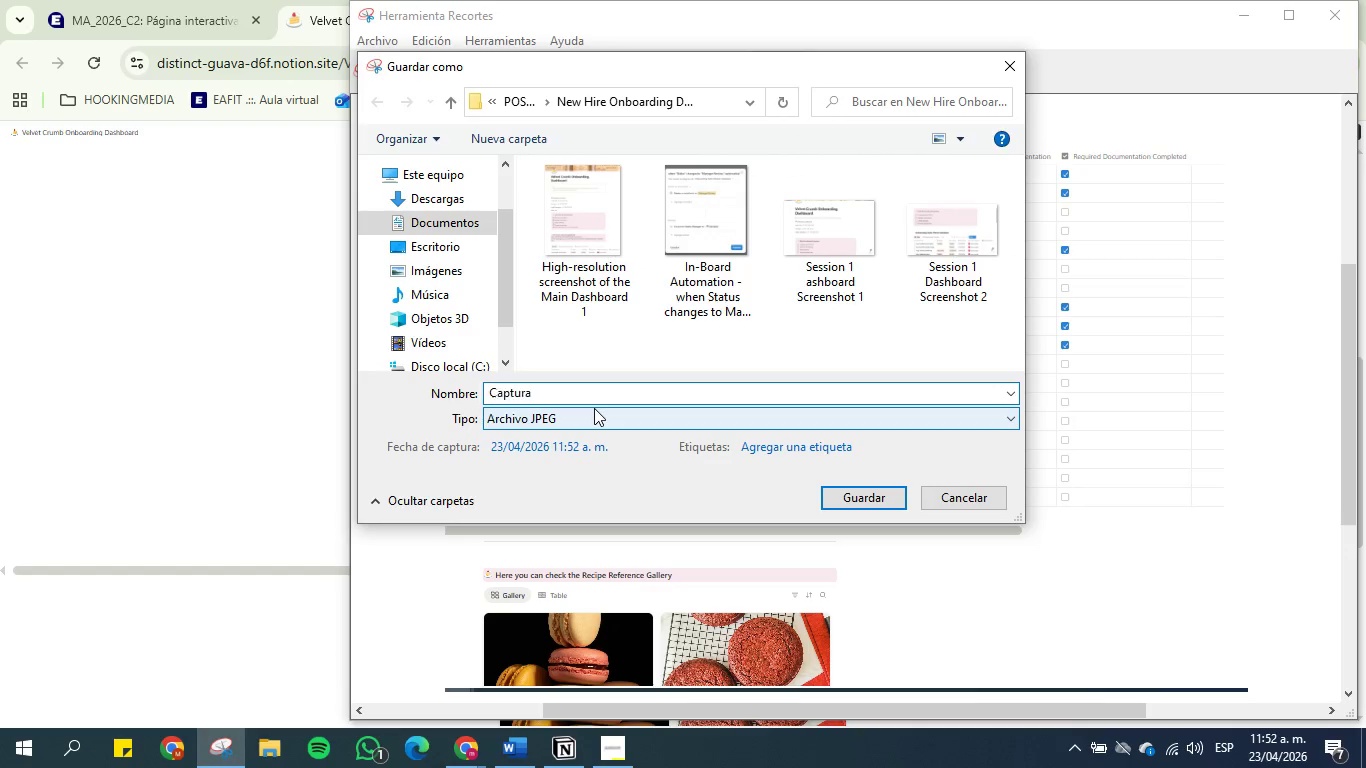 
key(Control+V)
 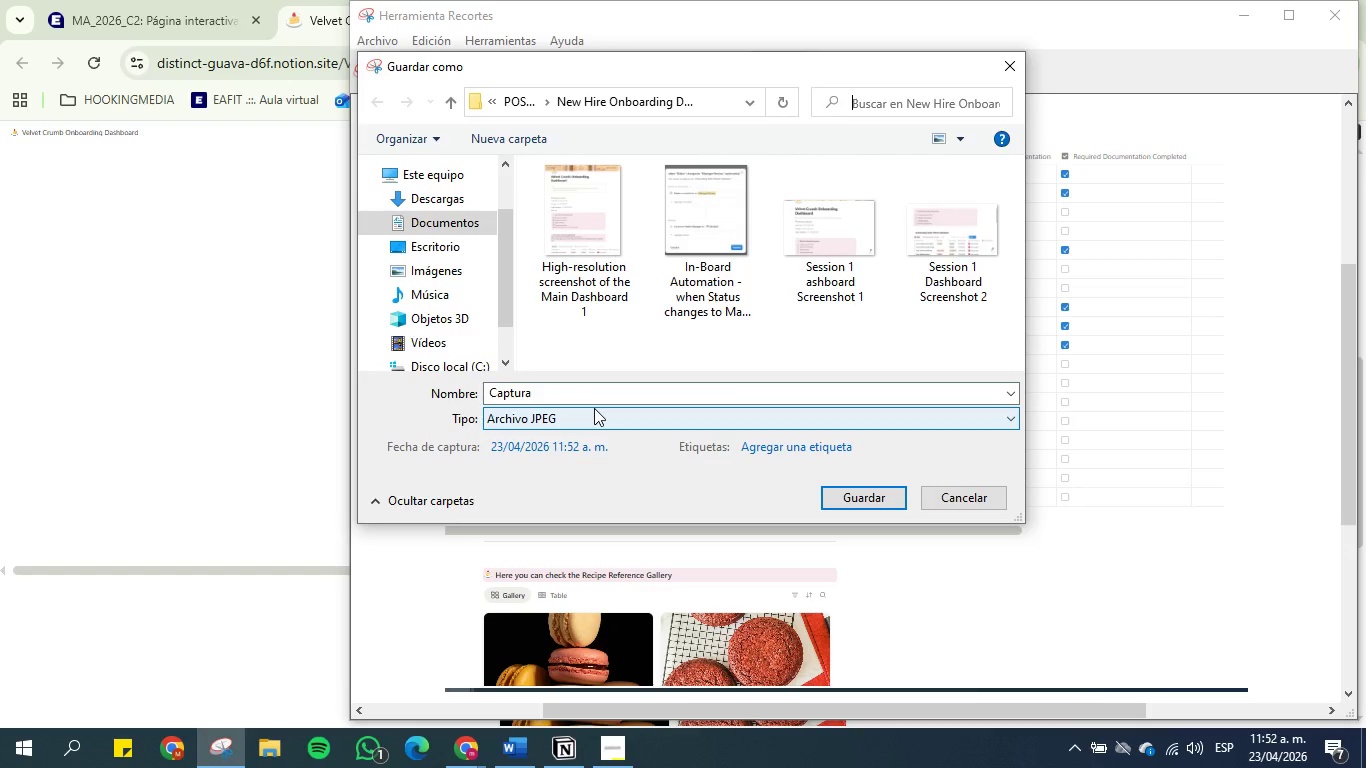 
key(Control+ControlLeft)
 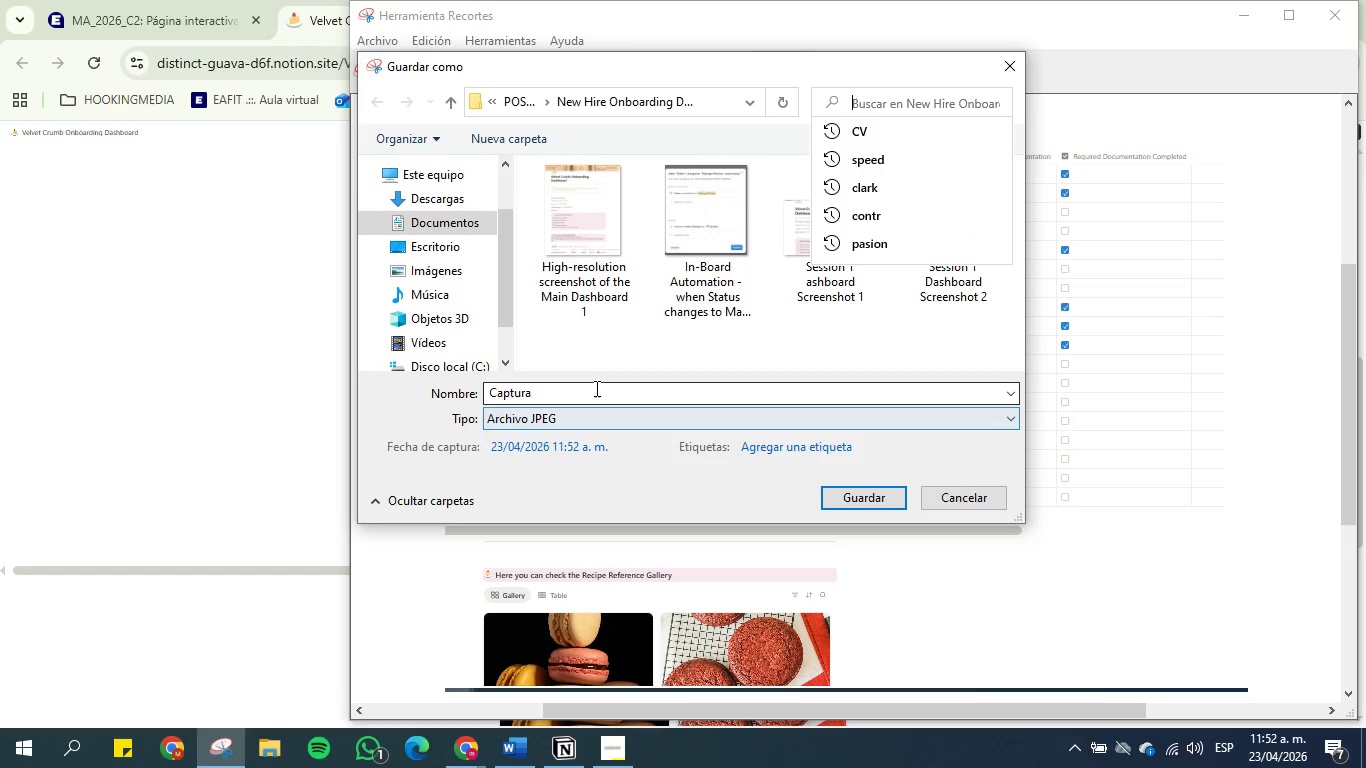 
double_click([595, 388])
 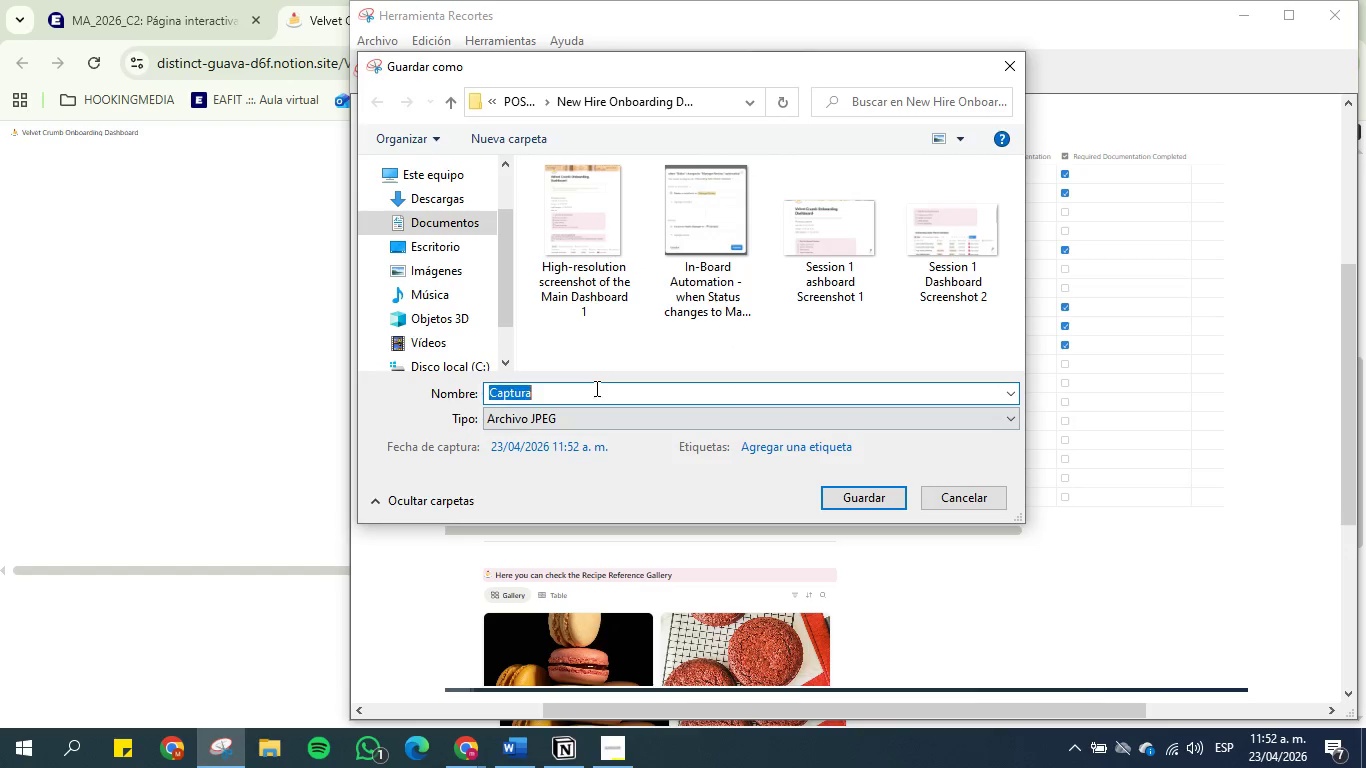 
triple_click([595, 388])
 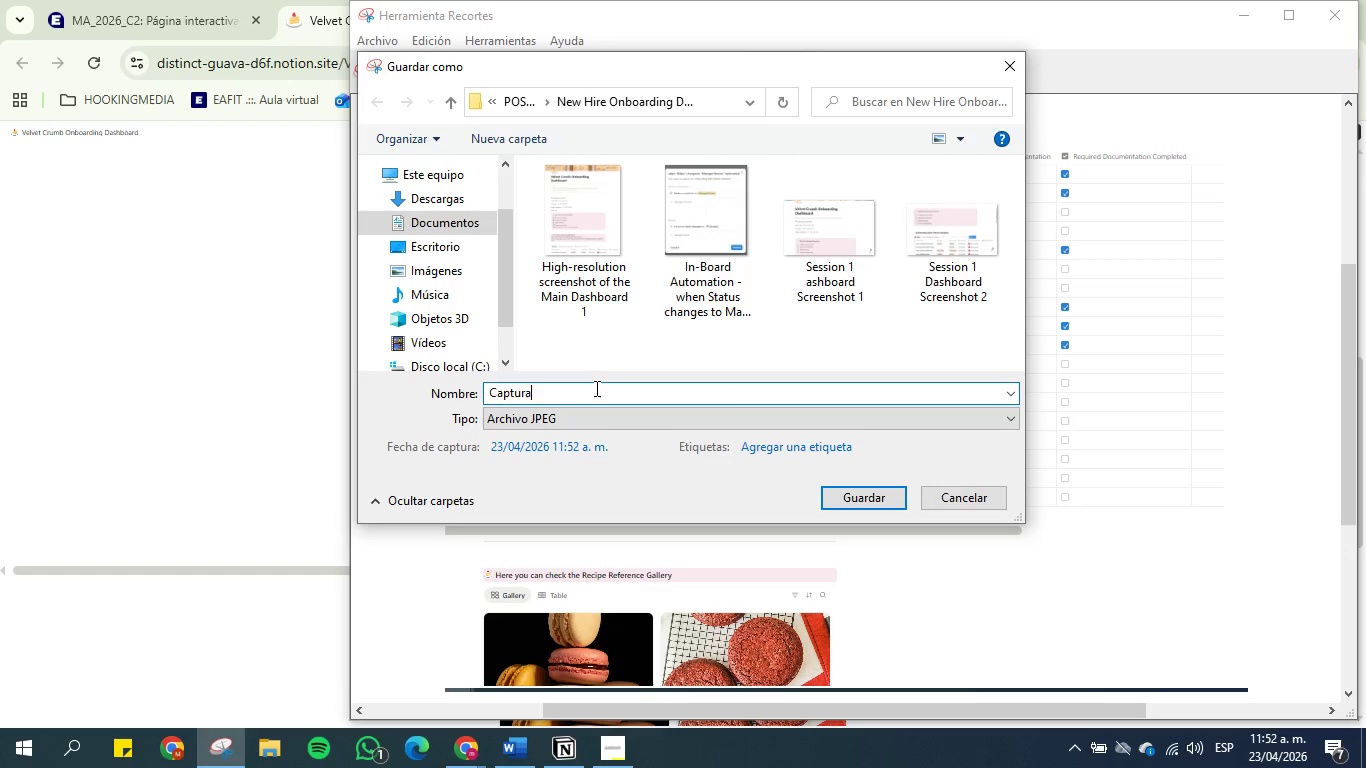 
key(Control+V)
 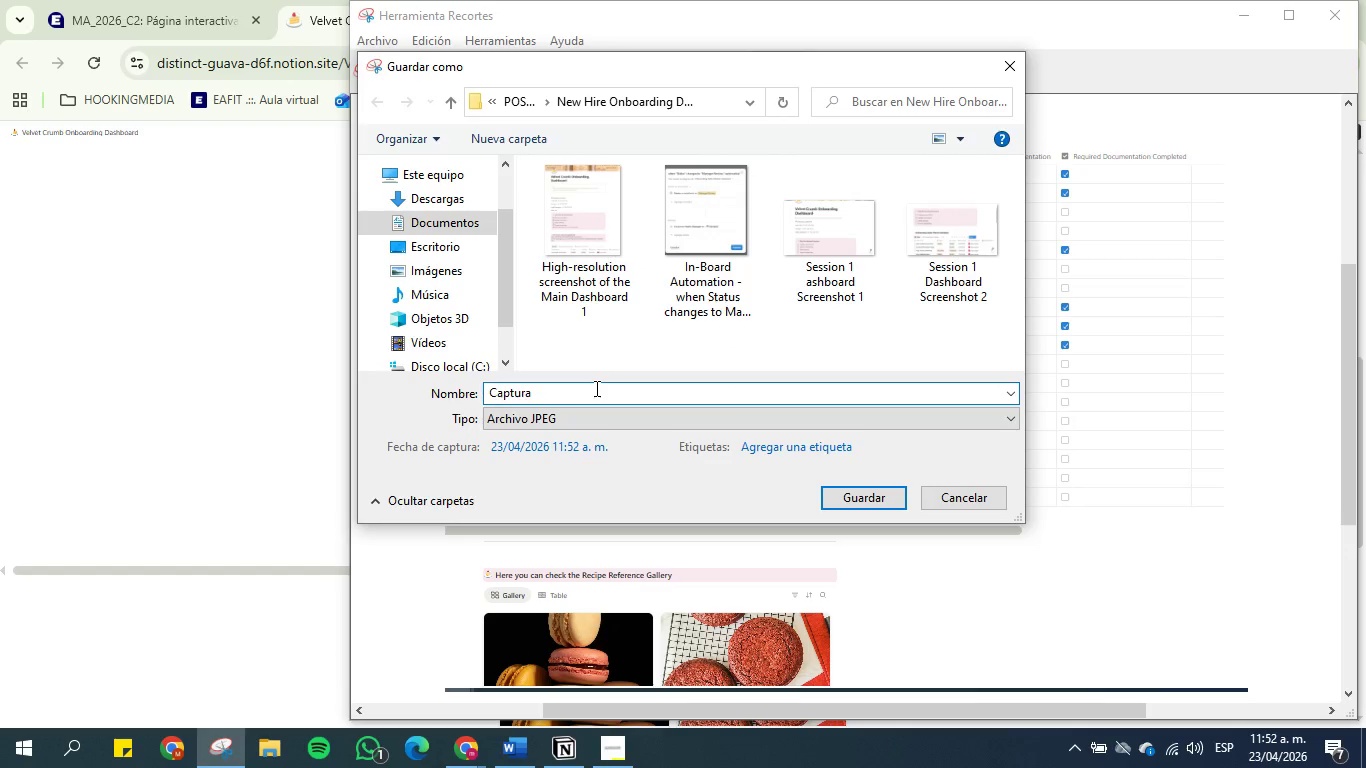 
double_click([595, 388])
 